 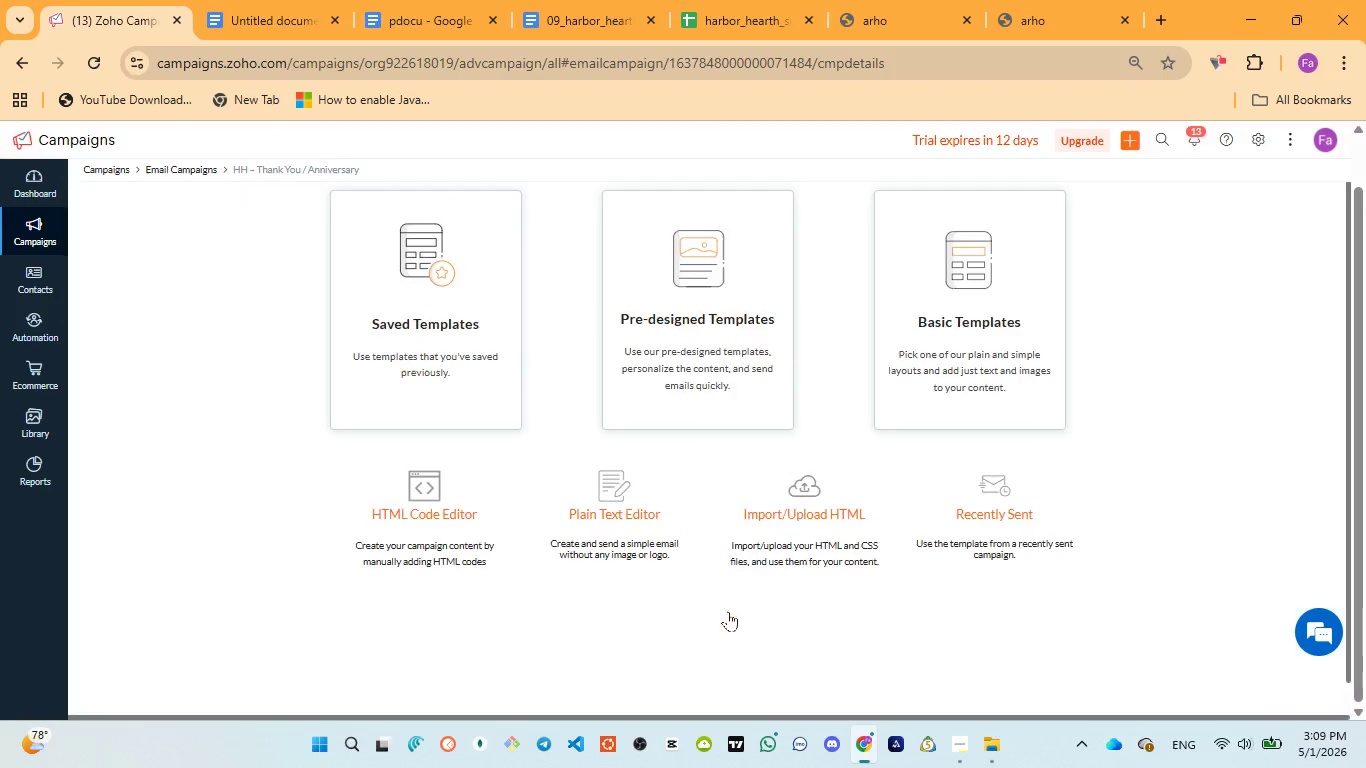 
left_click([729, 382])
 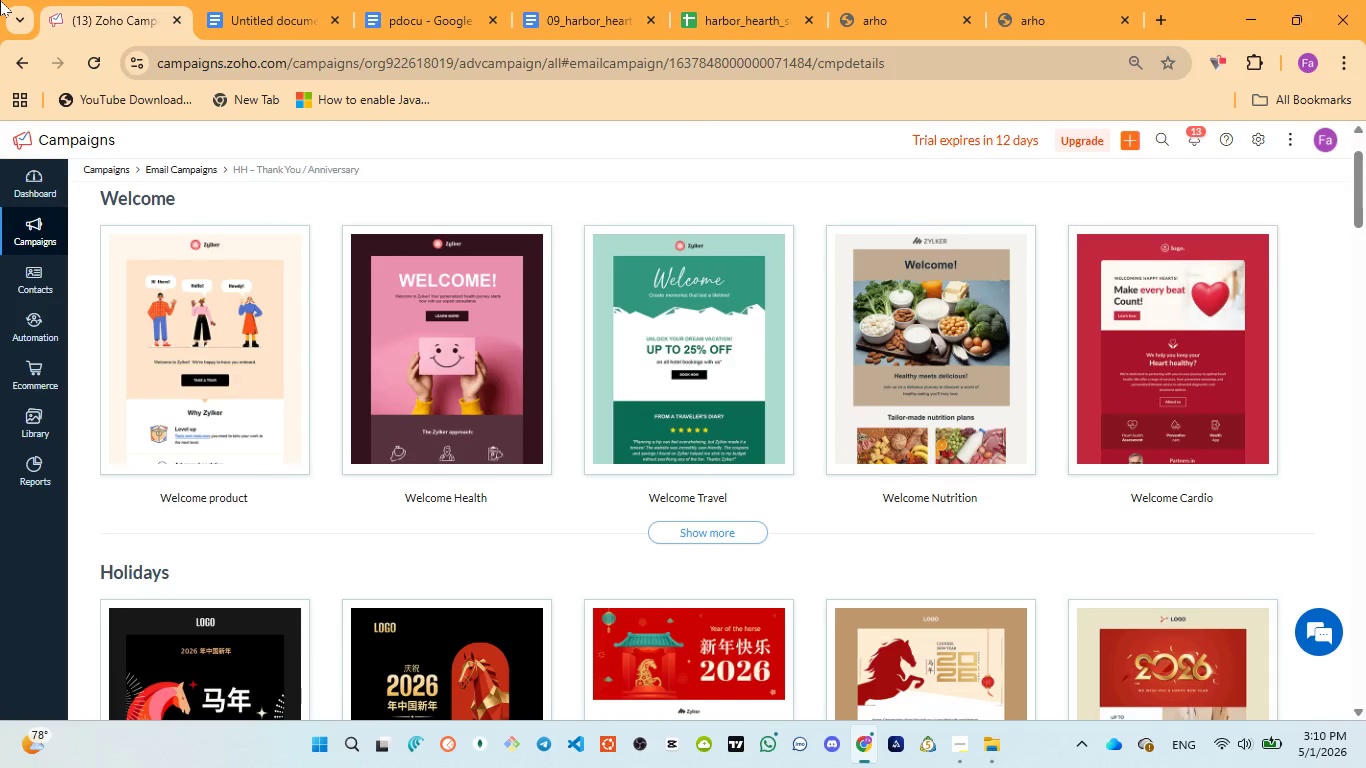 
wait(63.13)
 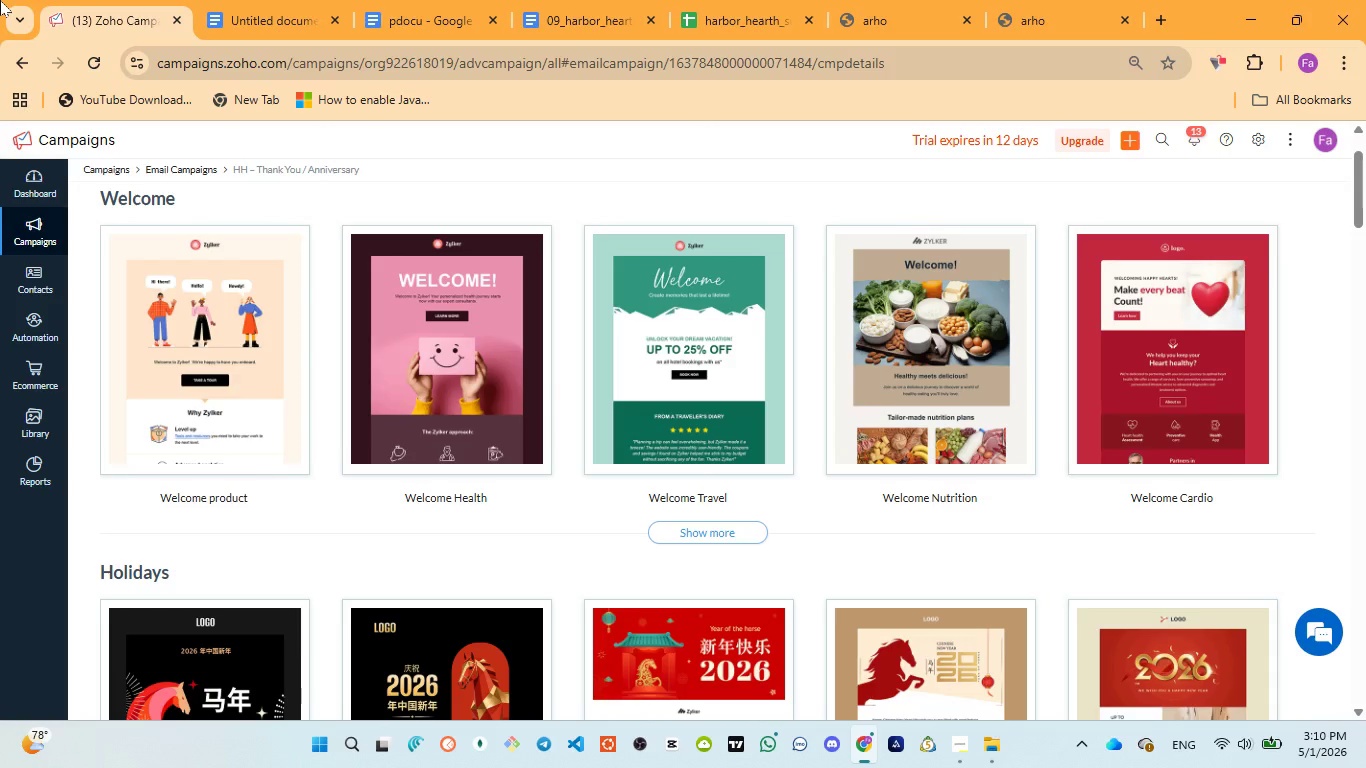 
mouse_move([55, 729])
 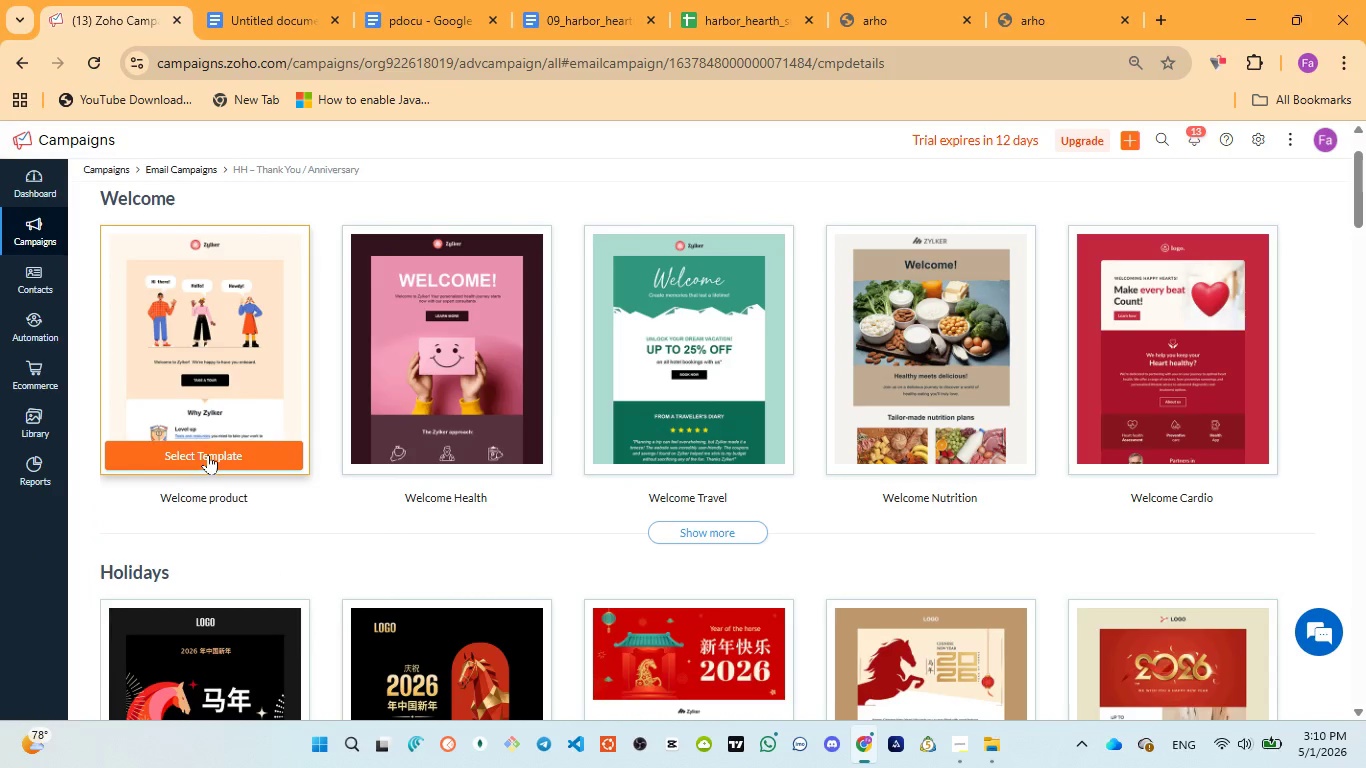 
wait(9.5)
 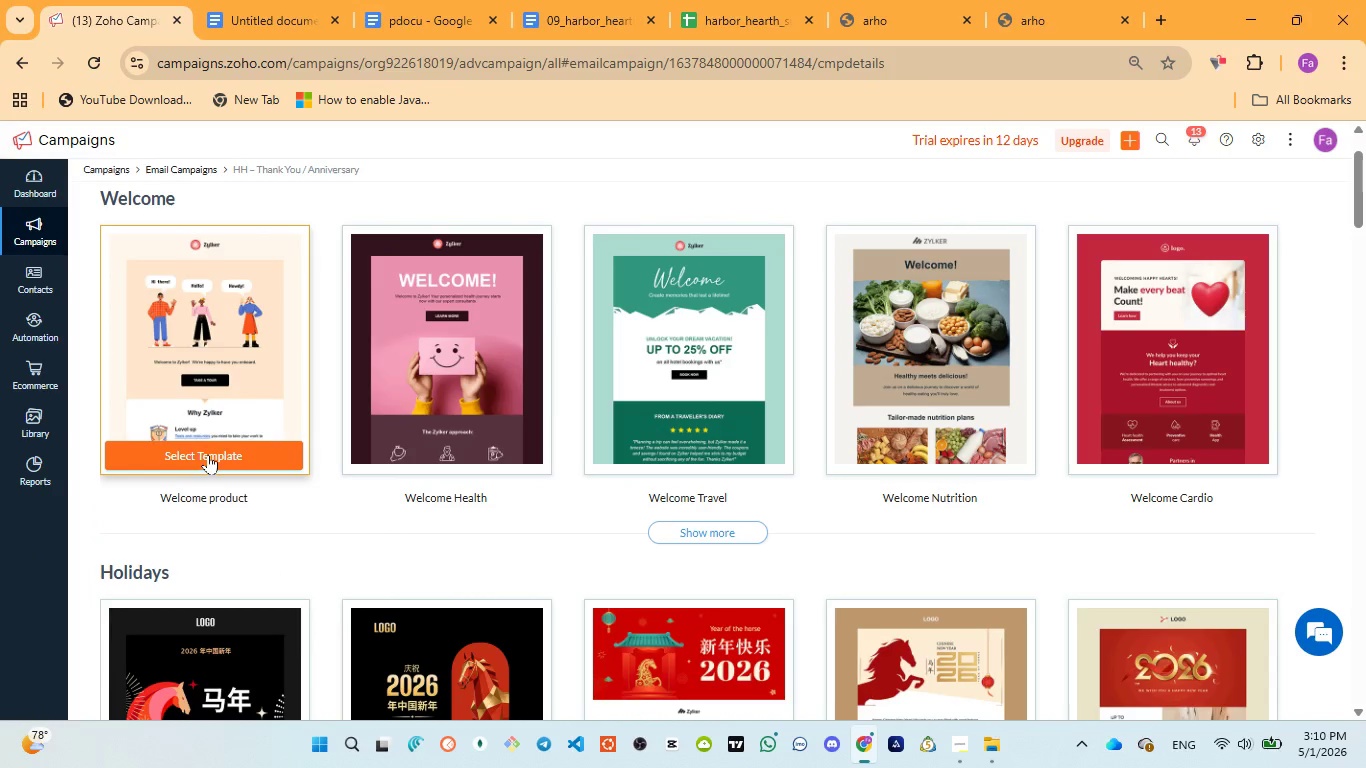 
mouse_move([1396, 802])
 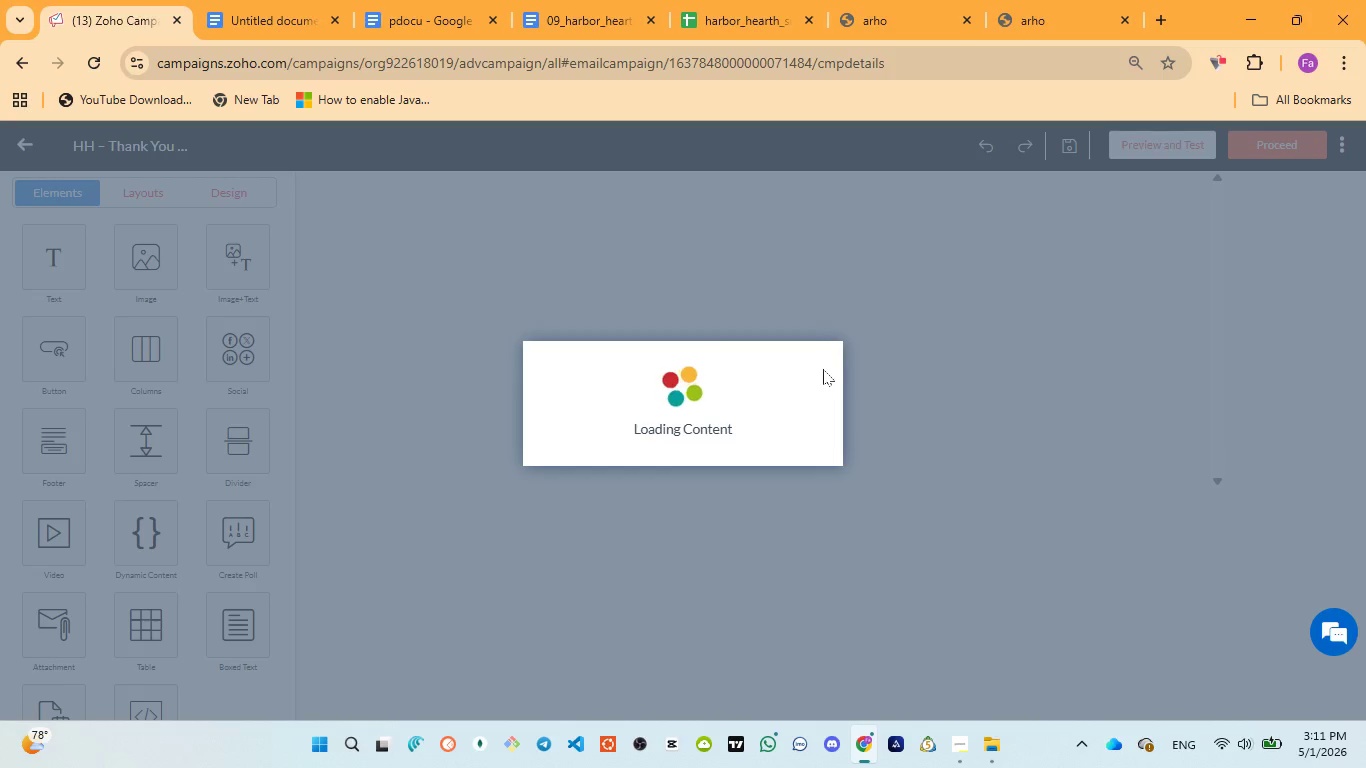 
wait(14.83)
 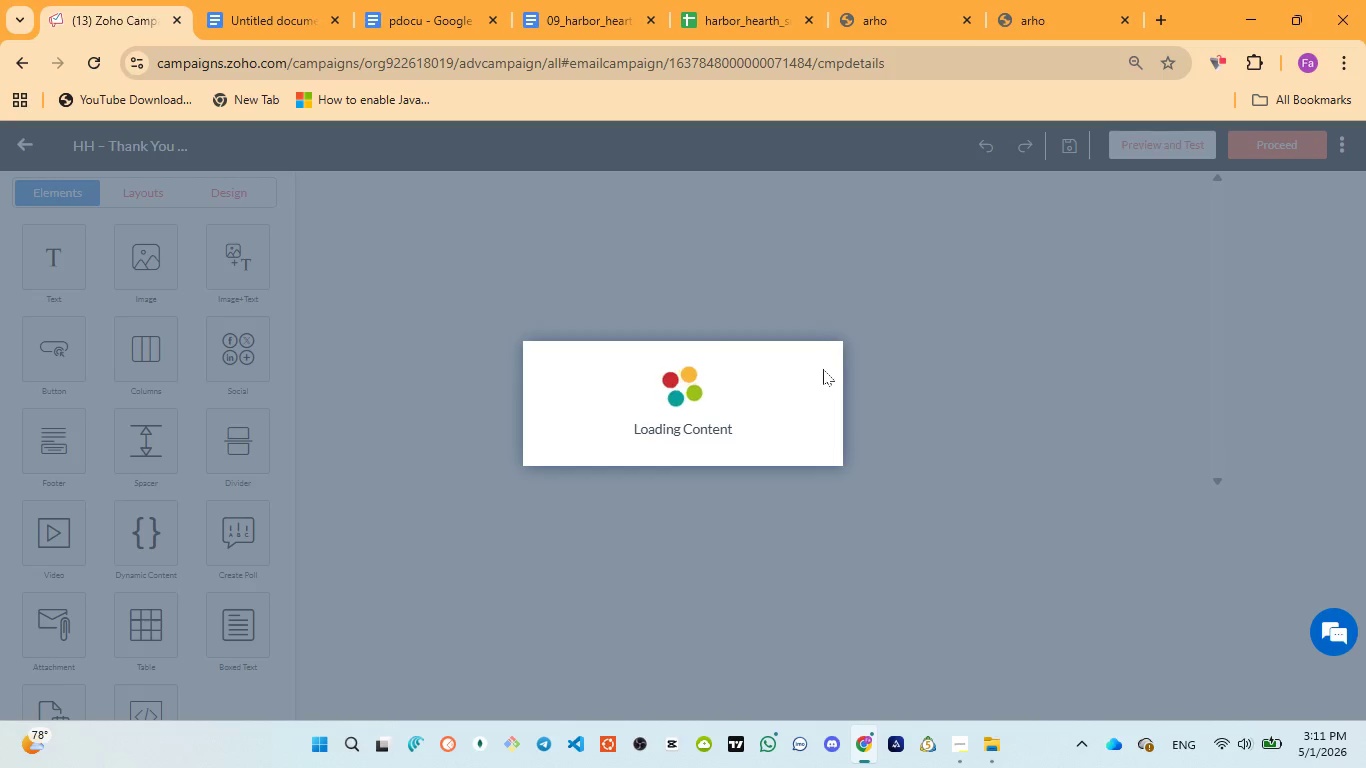 
scroll: coordinate [734, 294], scroll_direction: up, amount: 10.0
 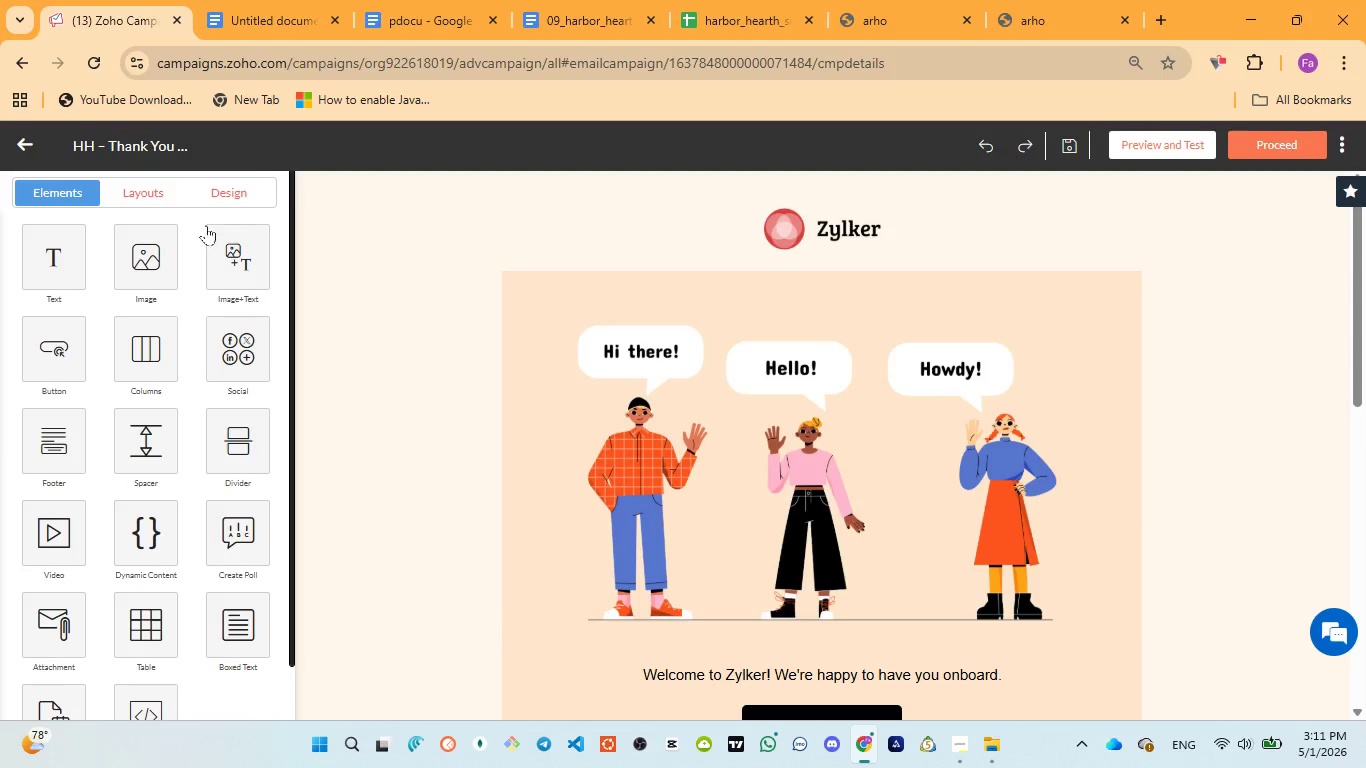 
left_click([396, 34])
 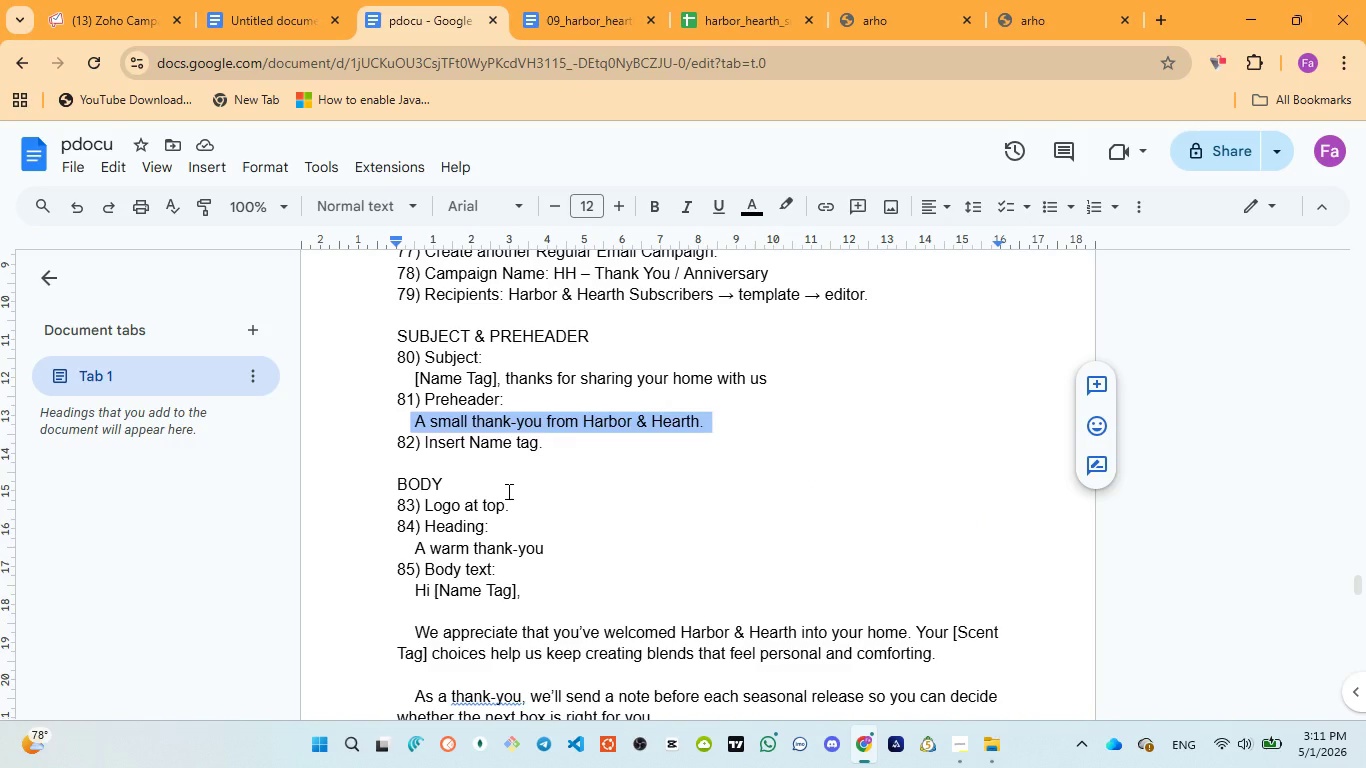 
wait(8.31)
 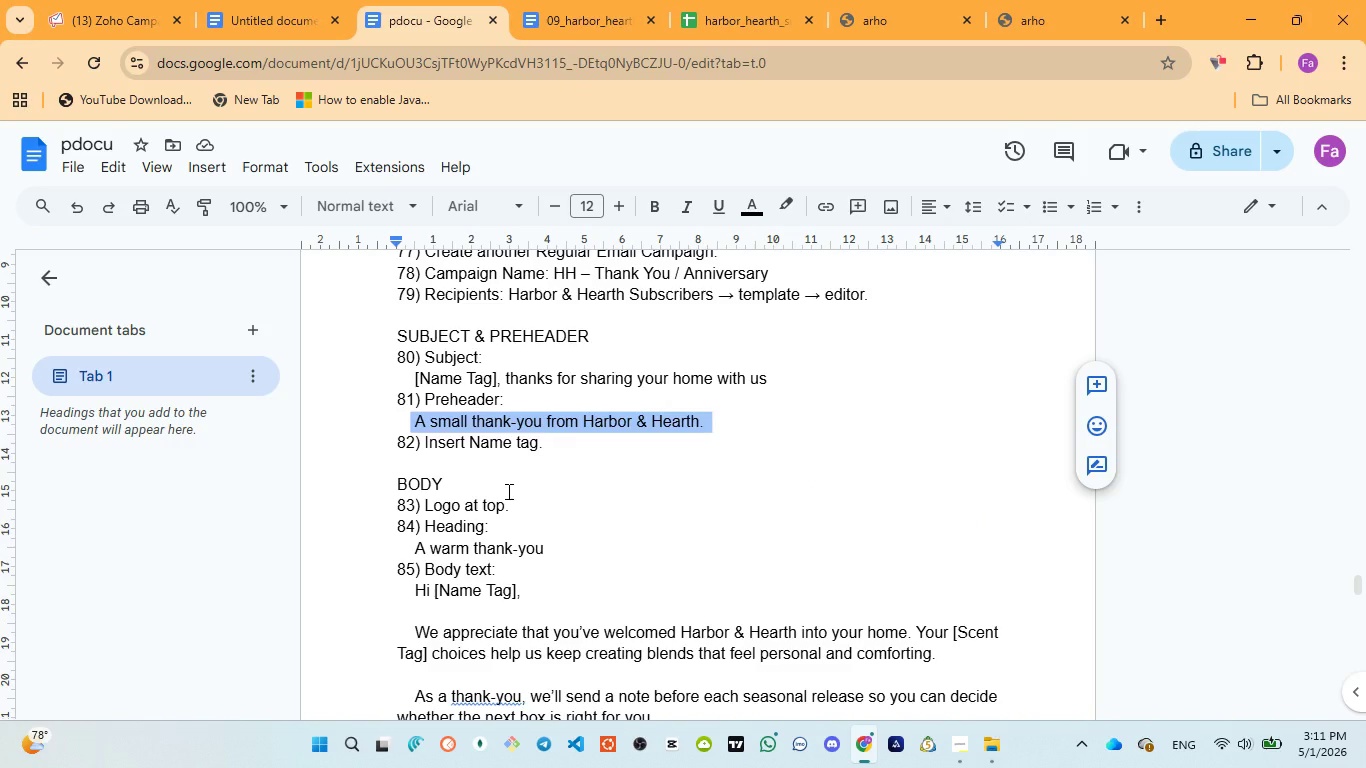 
scroll: coordinate [507, 491], scroll_direction: down, amount: 2.0
 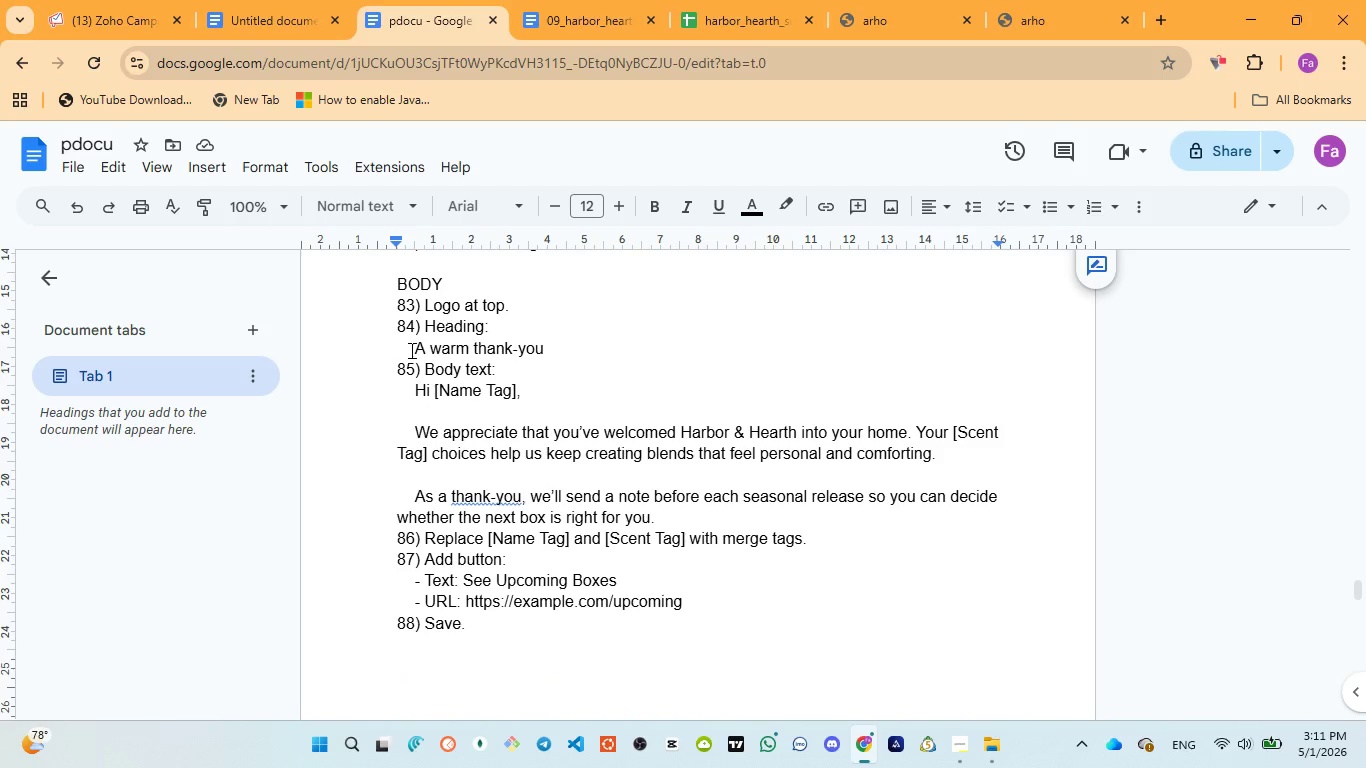 
left_click_drag(start_coordinate=[419, 348], to_coordinate=[546, 344])
 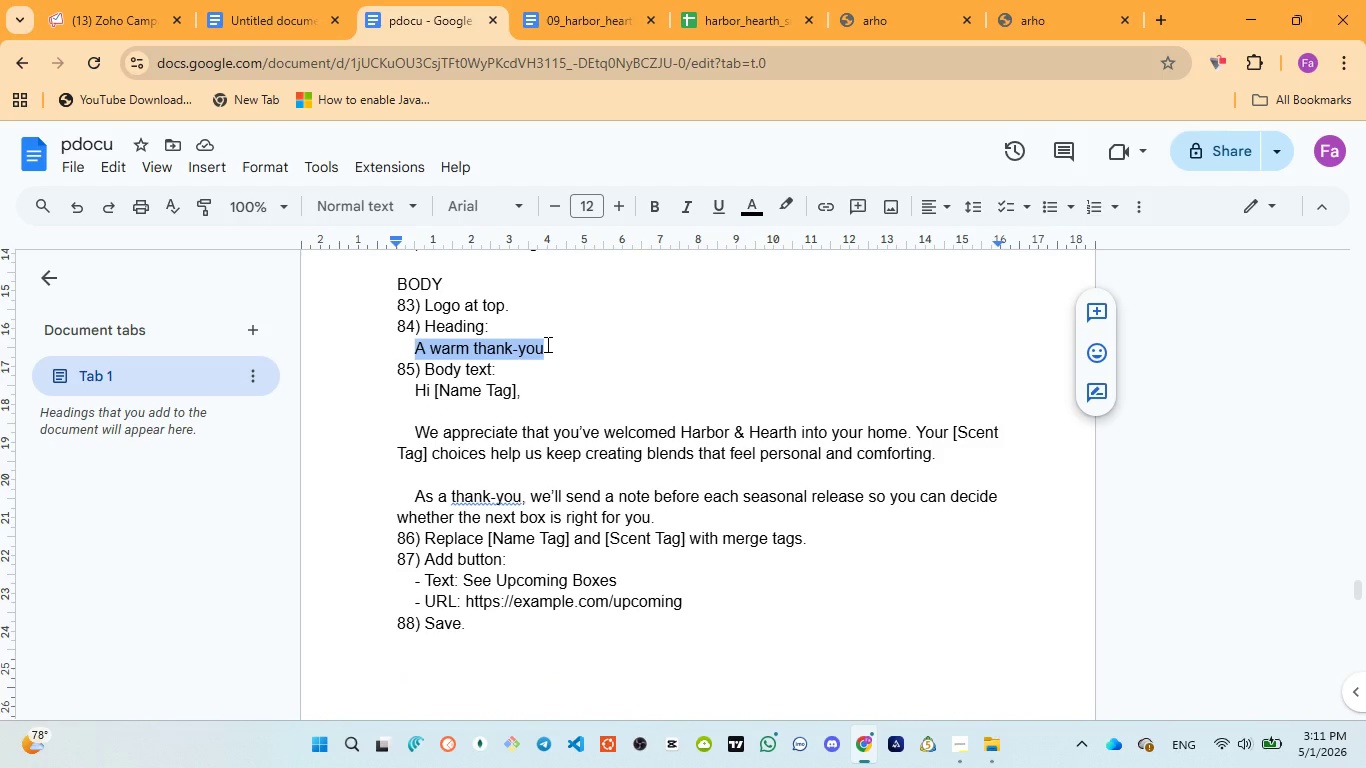 
key(Control+C)
 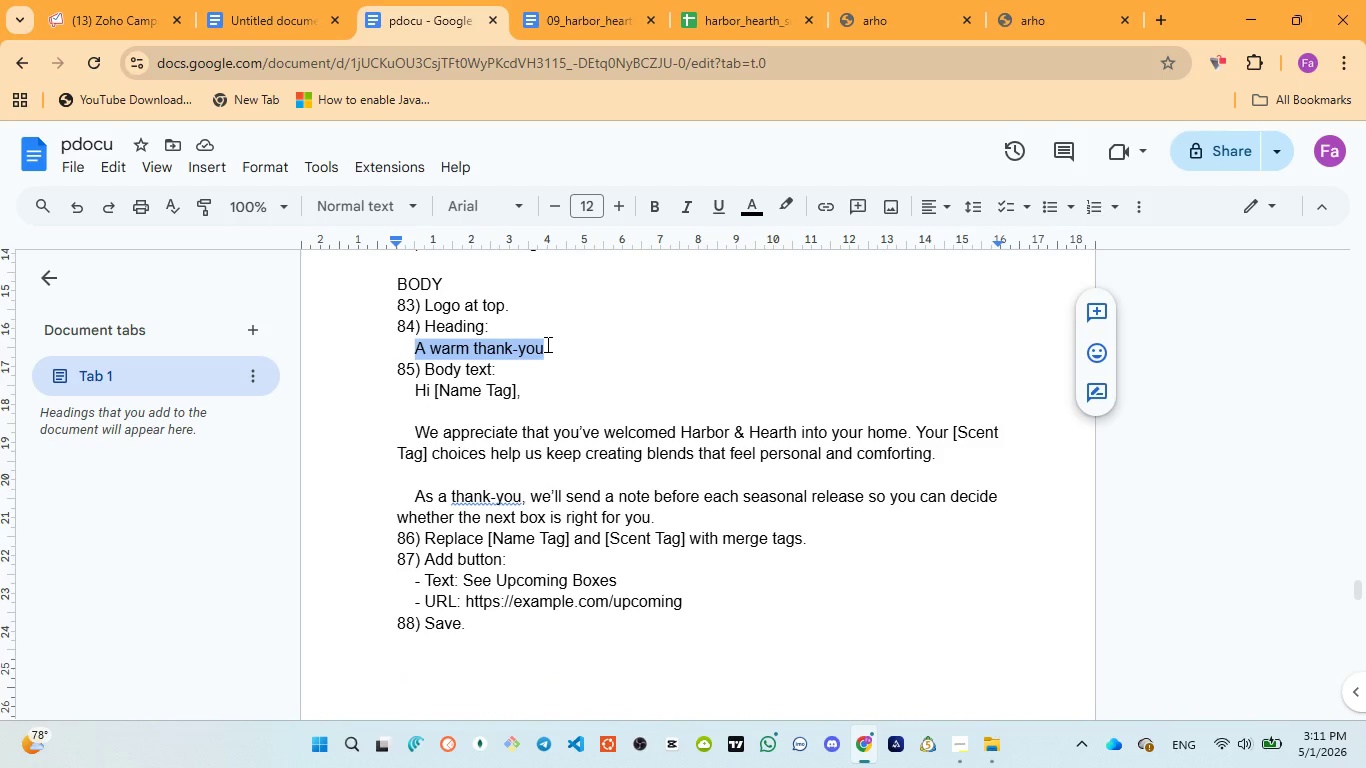 
key(Control+C)
 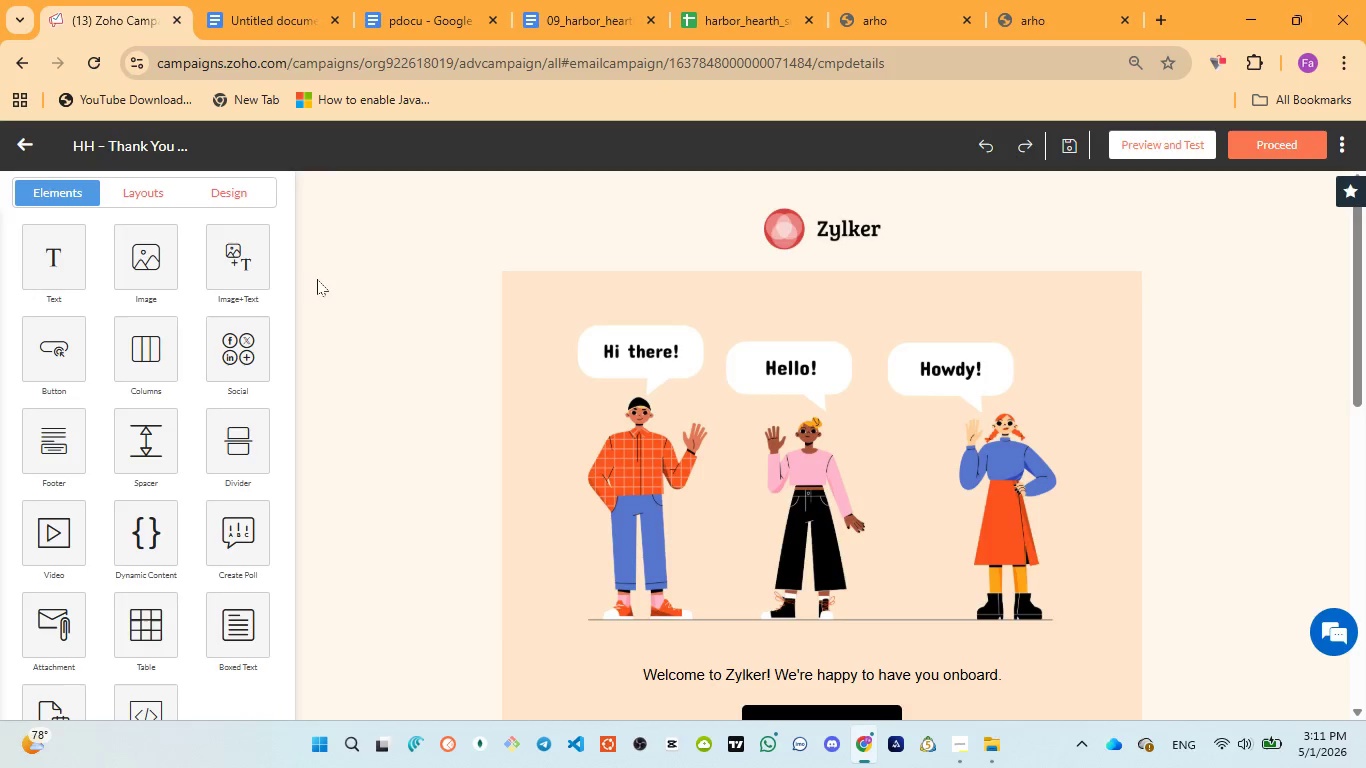 
scroll: coordinate [735, 410], scroll_direction: up, amount: 2.0
 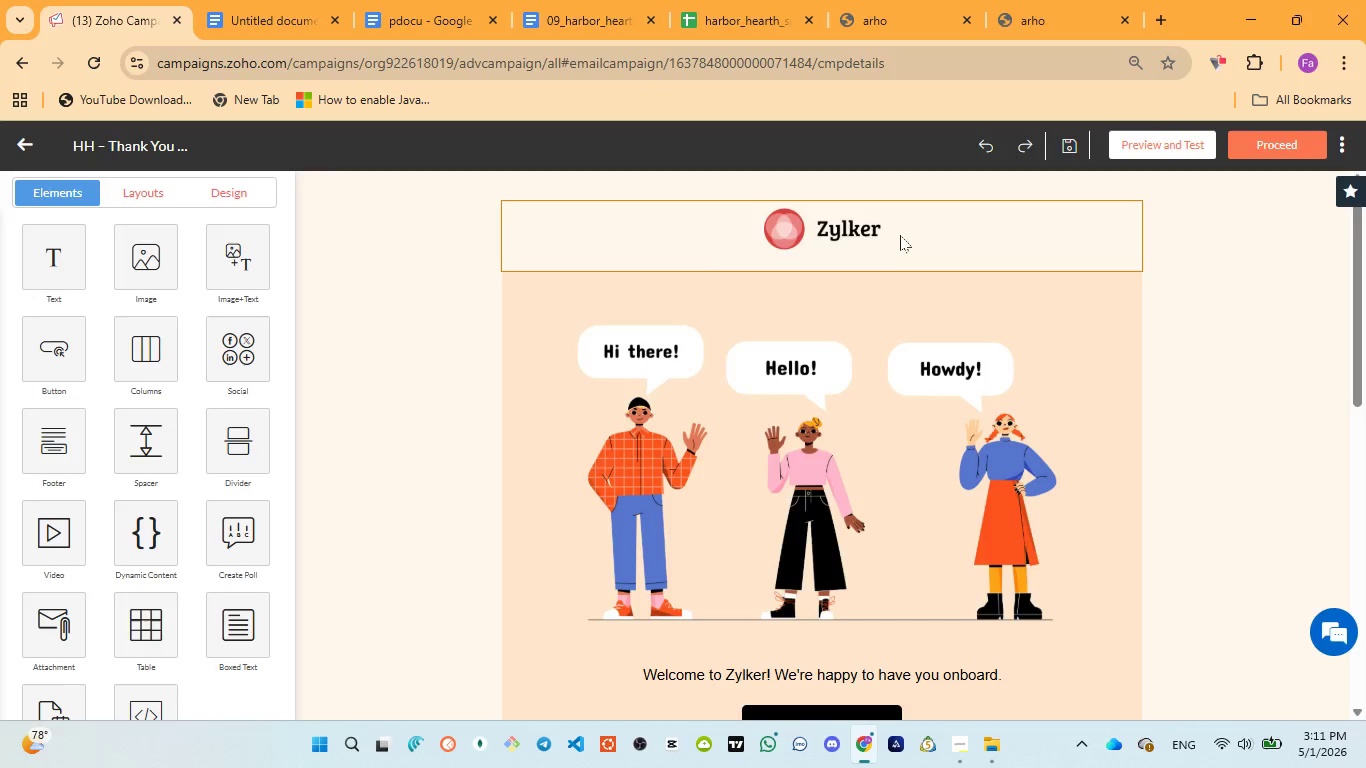 
left_click([900, 235])
 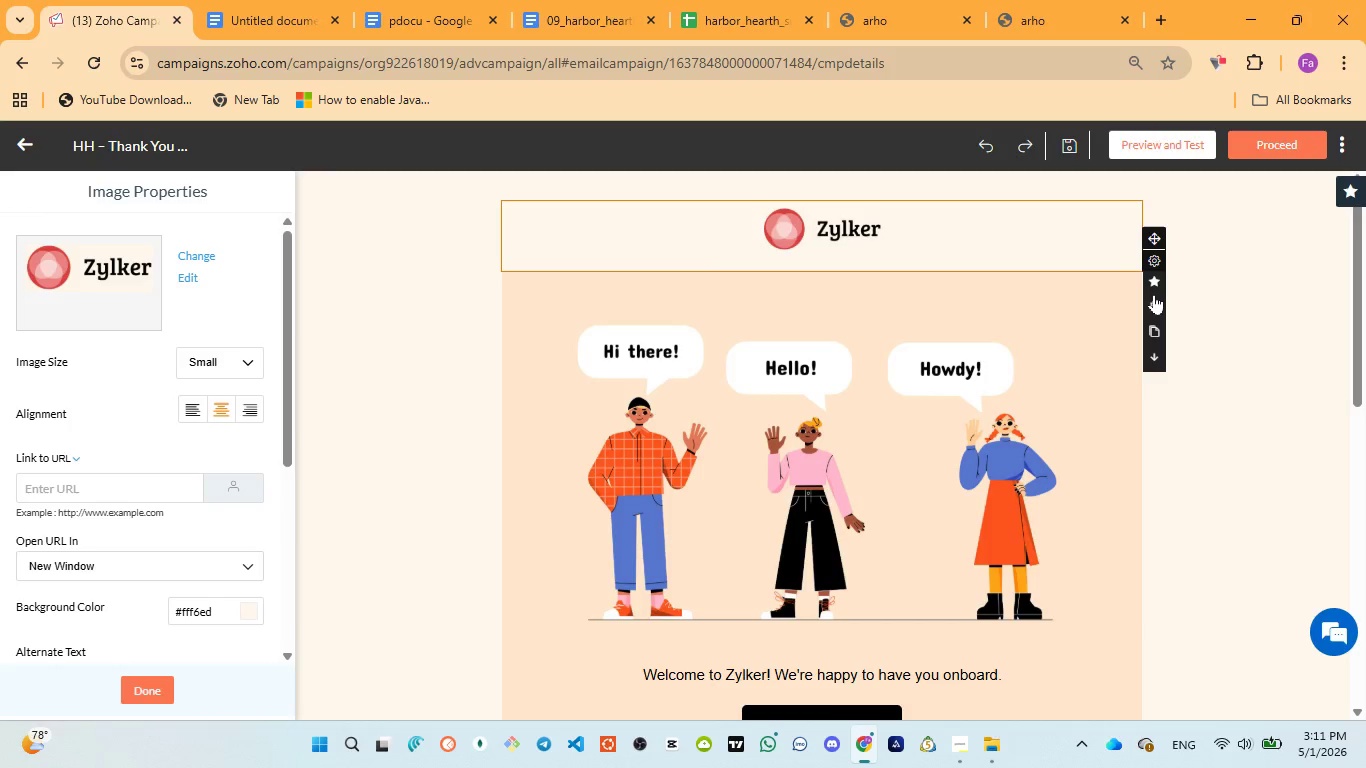 
left_click([1155, 302])
 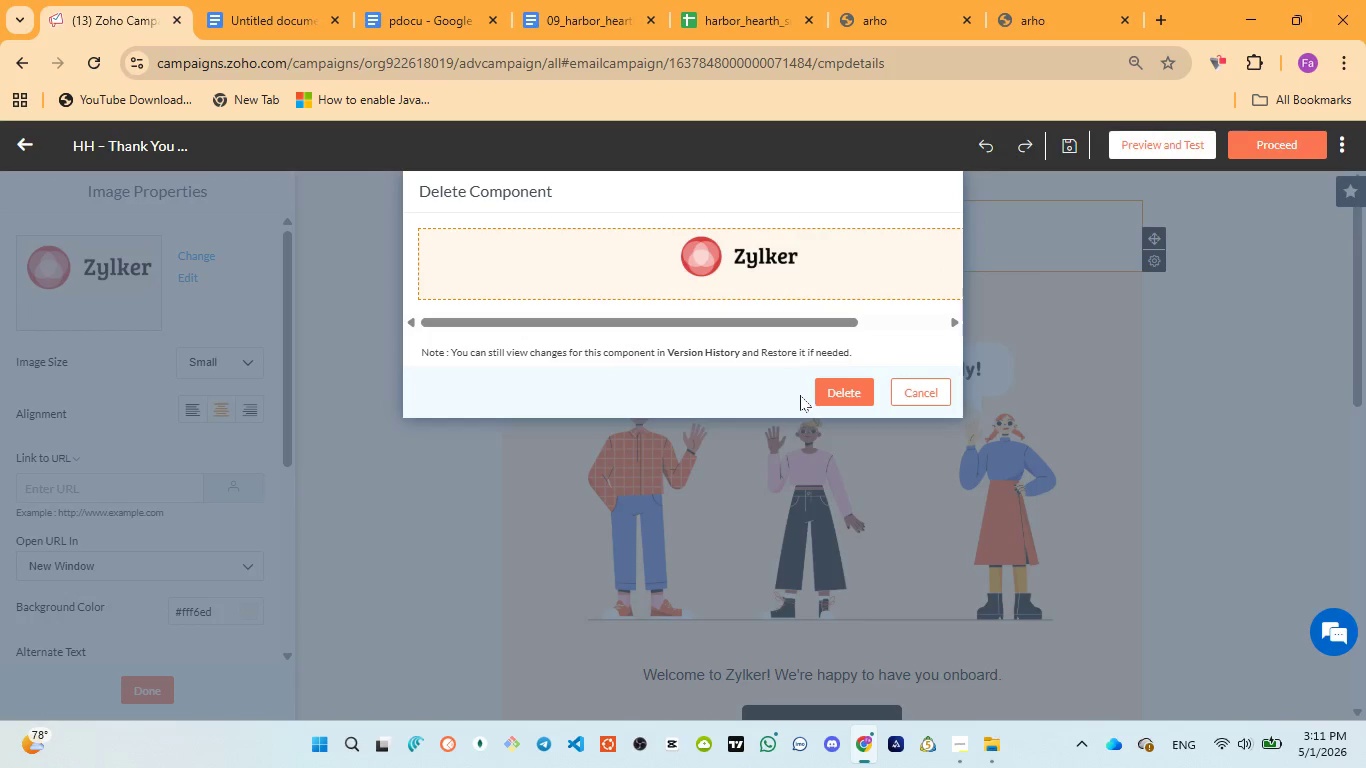 
left_click([833, 389])
 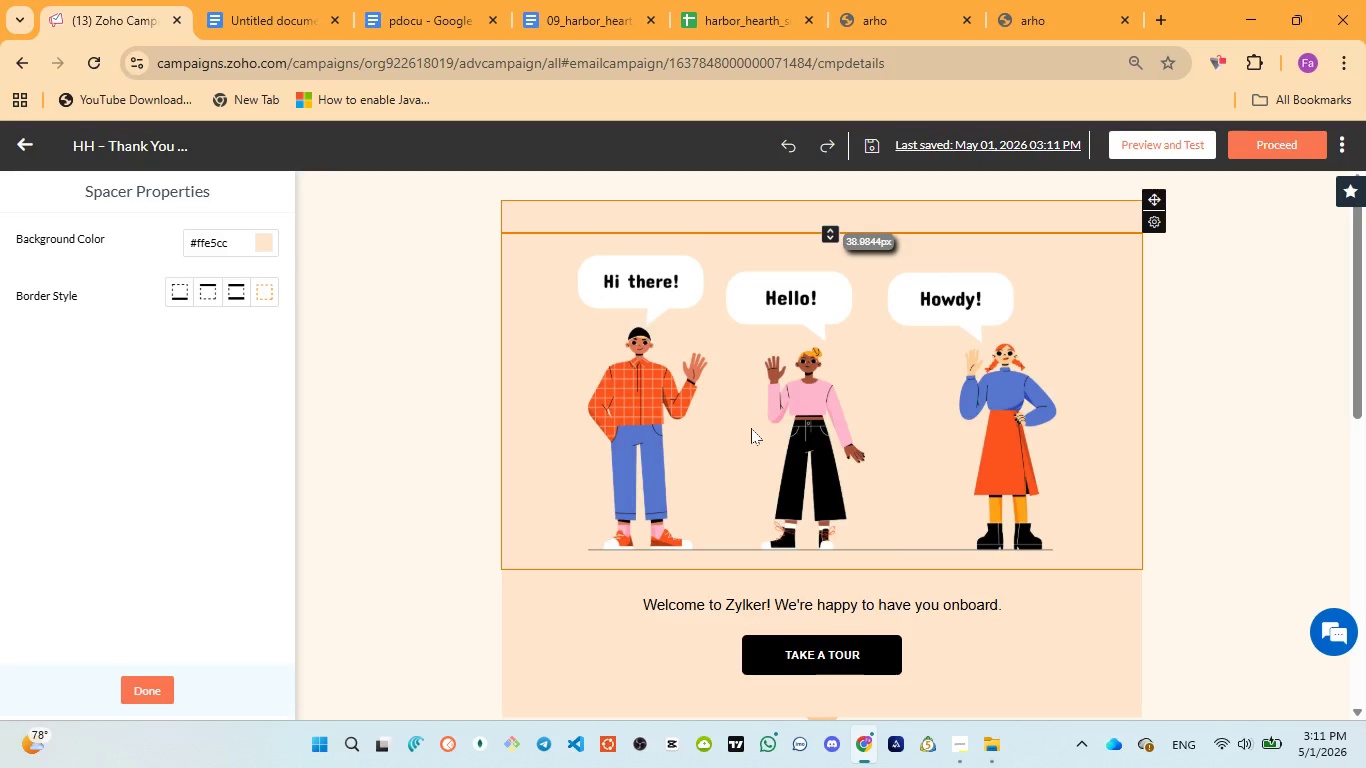 
wait(15.97)
 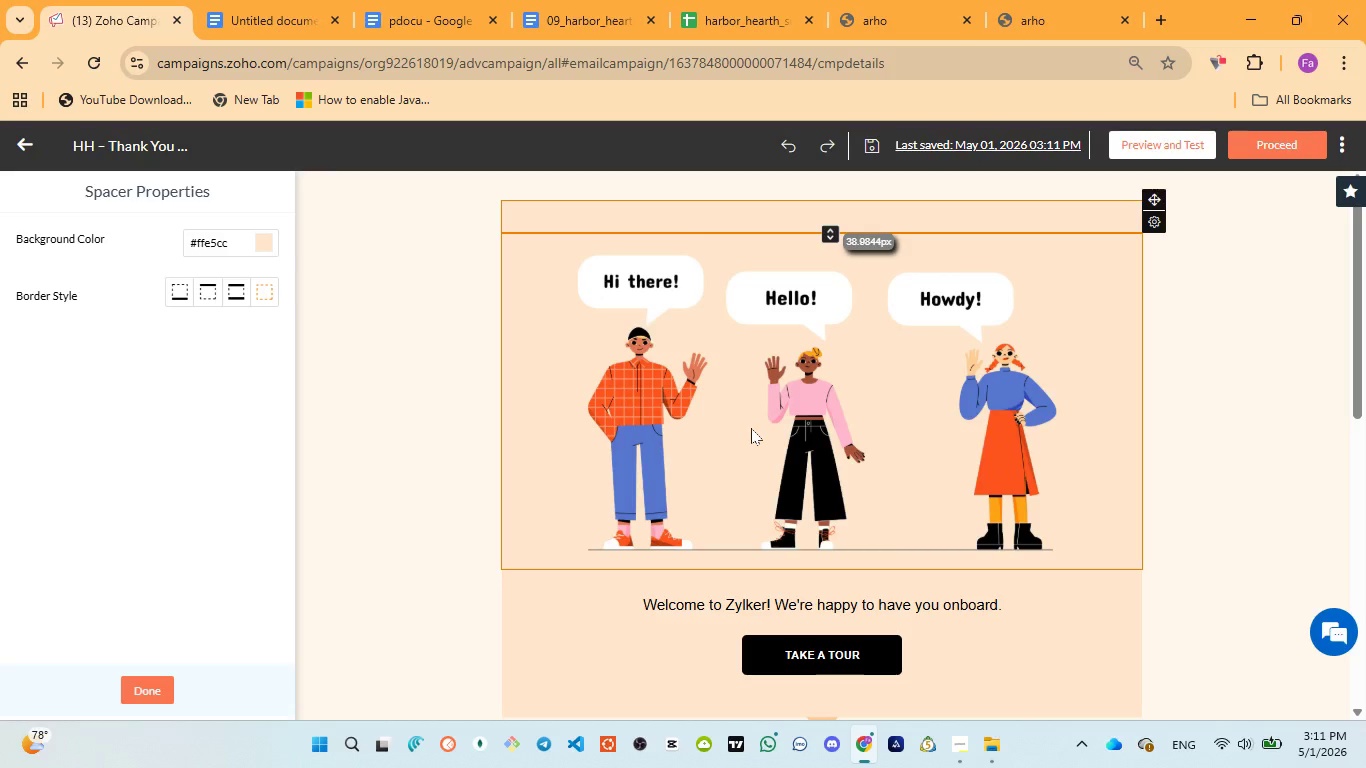 
left_click([1095, 341])
 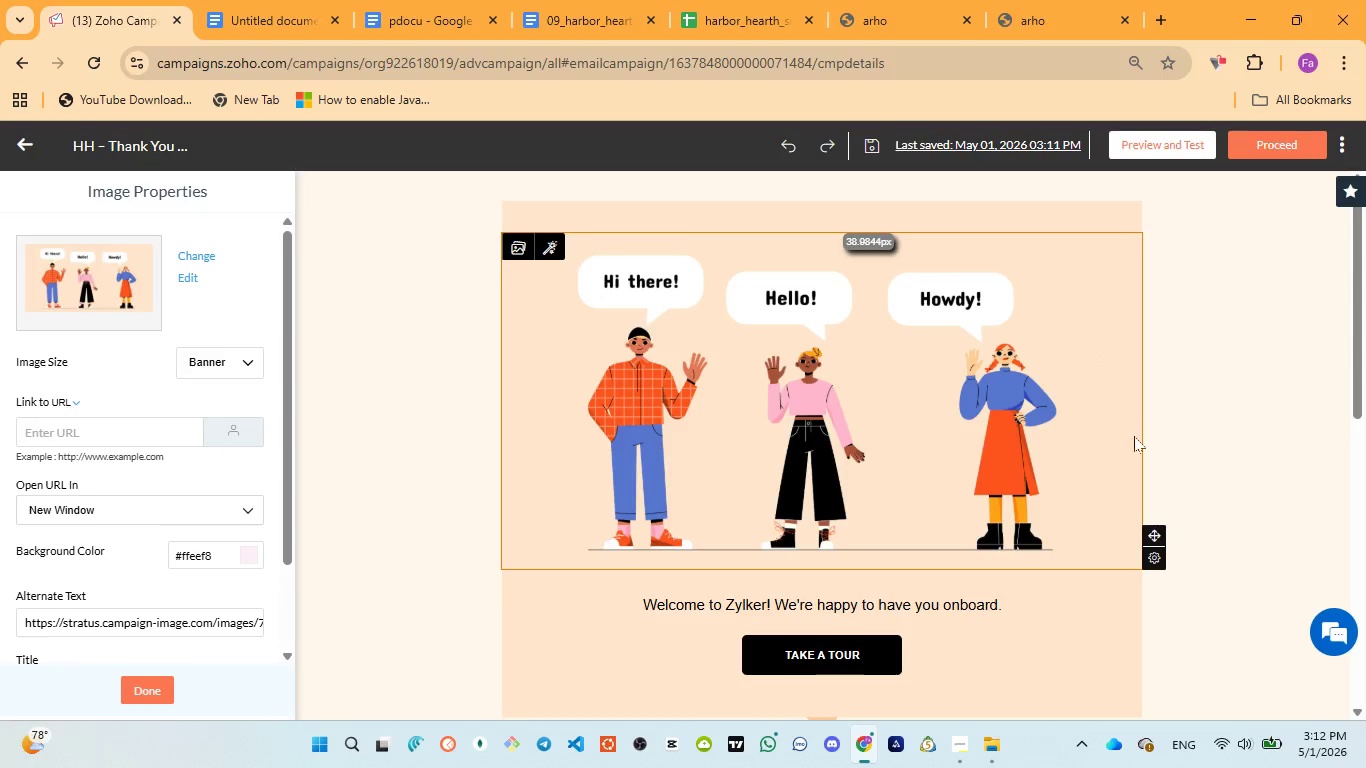 
mouse_move([1152, 583])
 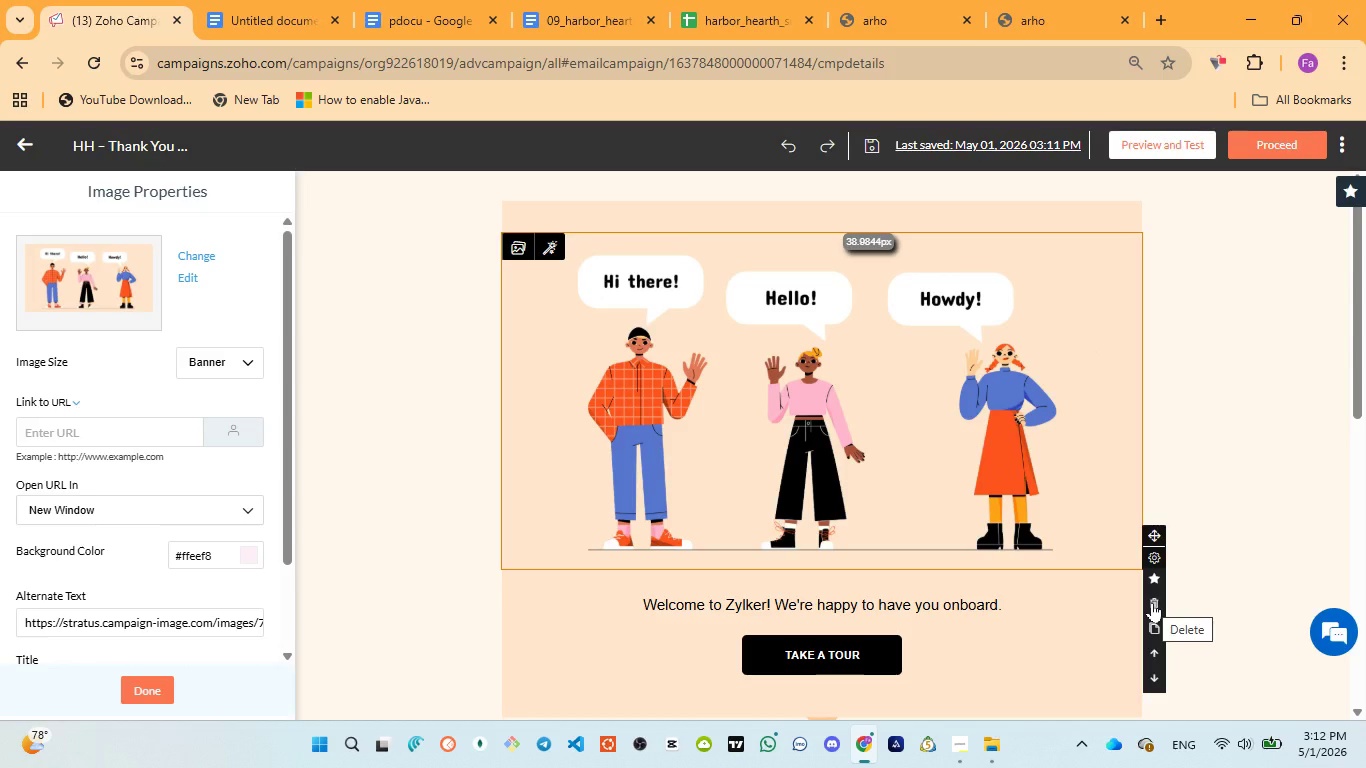 
left_click([1152, 602])
 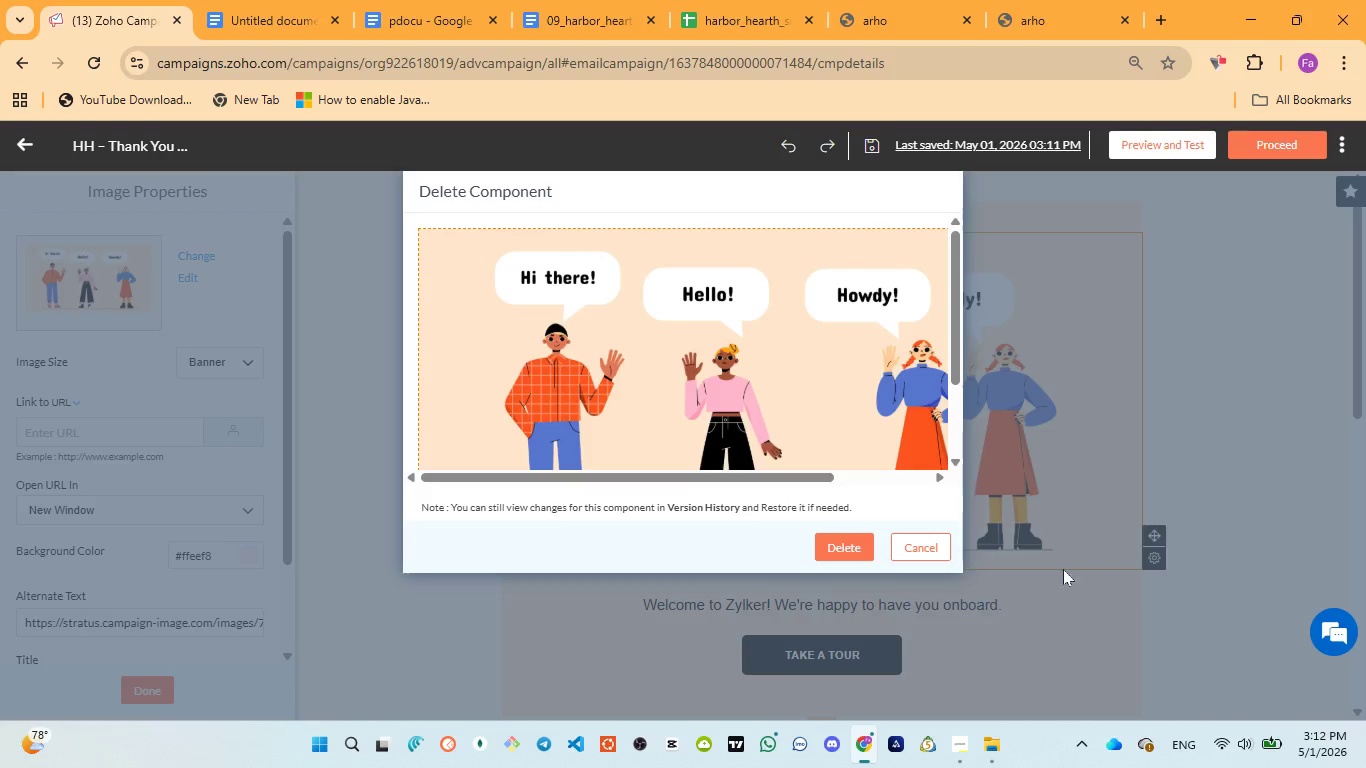 
wait(6.47)
 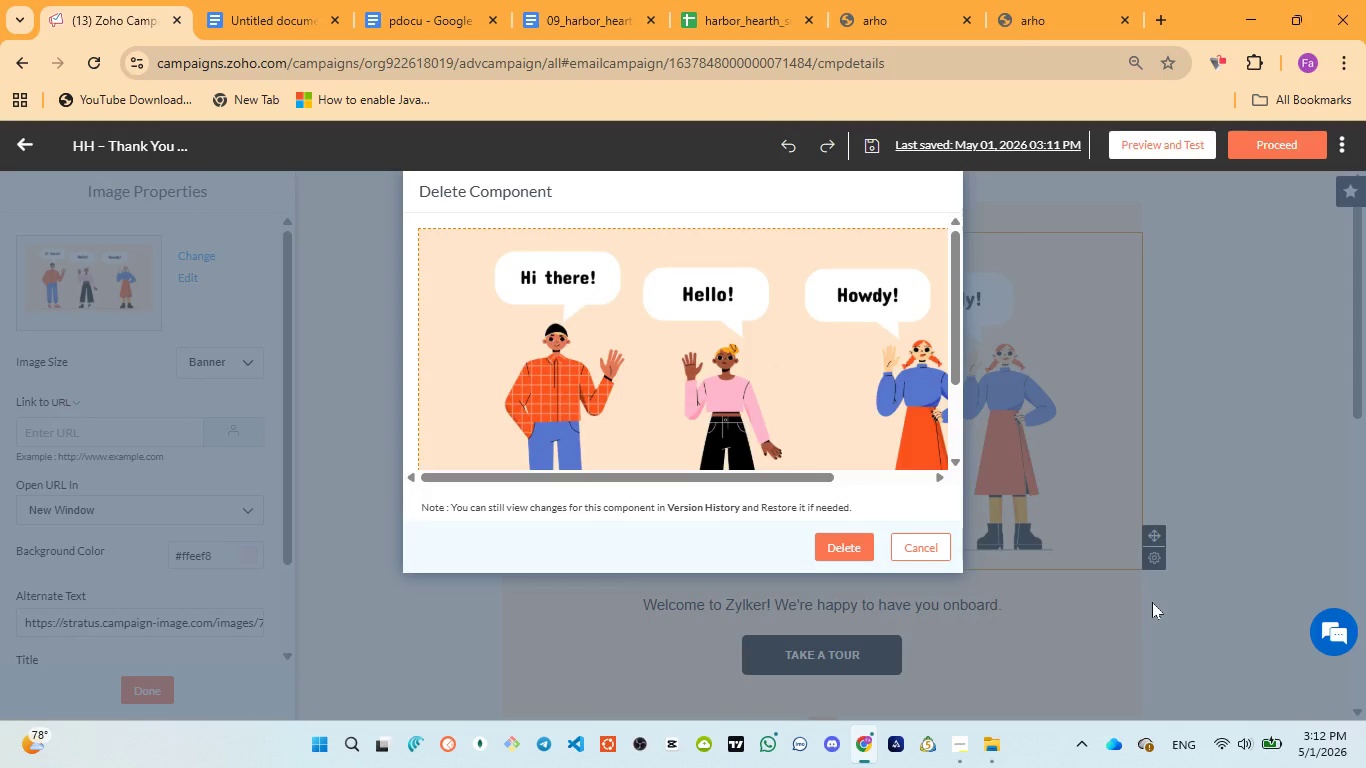 
left_click([865, 547])
 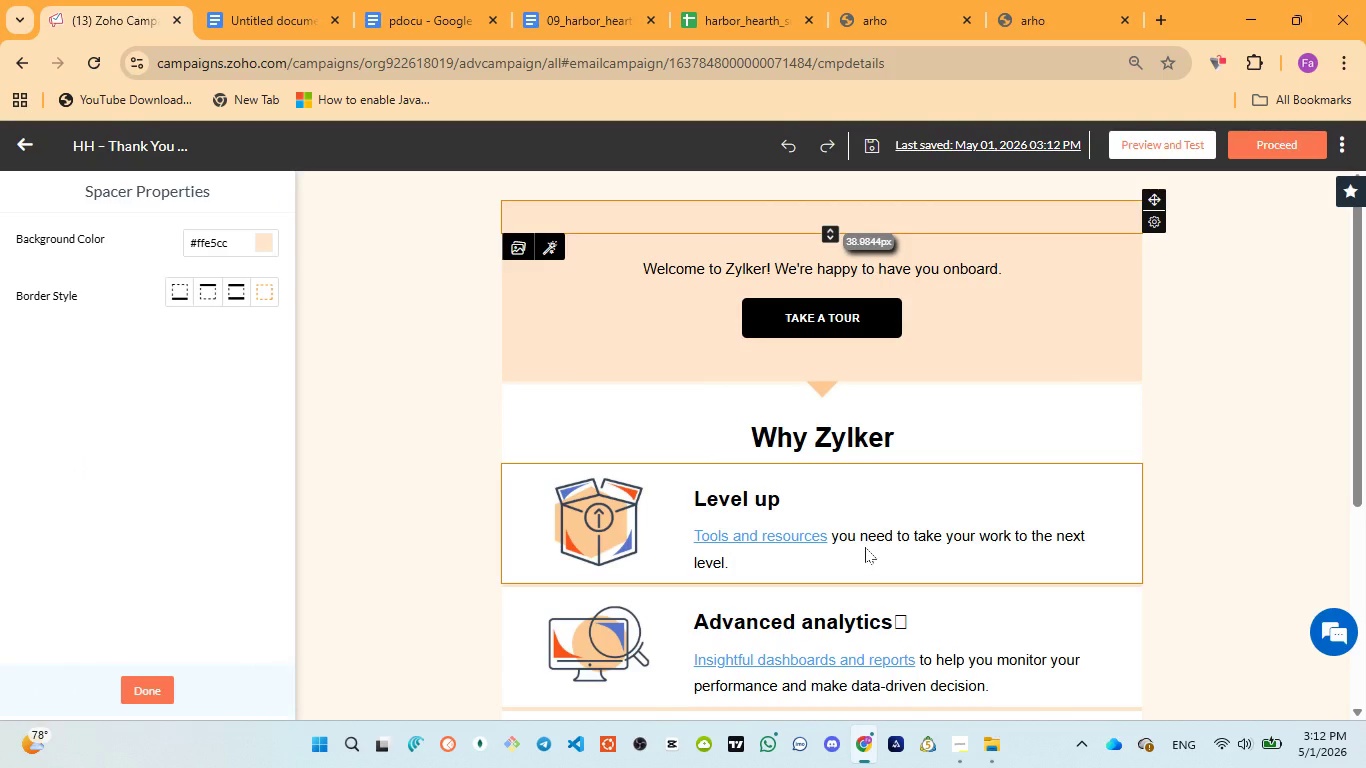 
wait(25.16)
 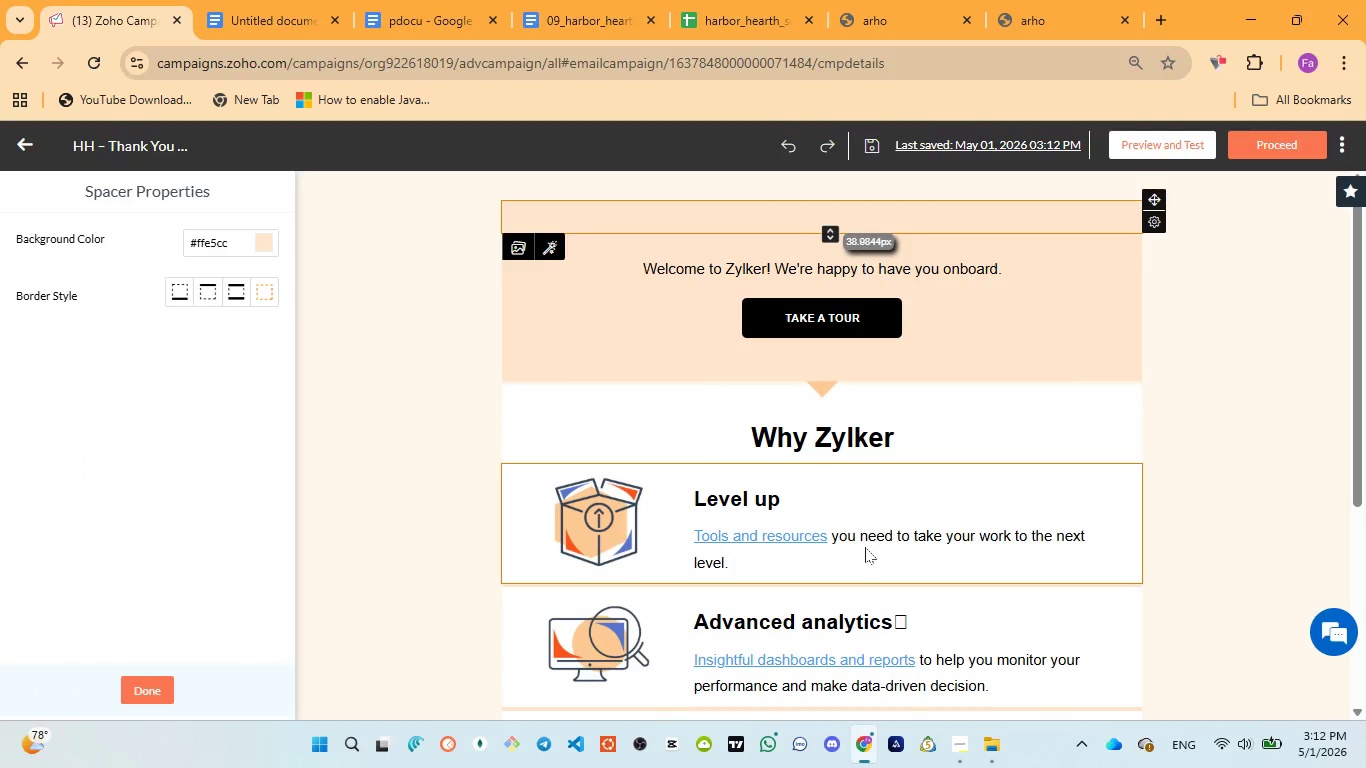 
left_click([940, 514])
 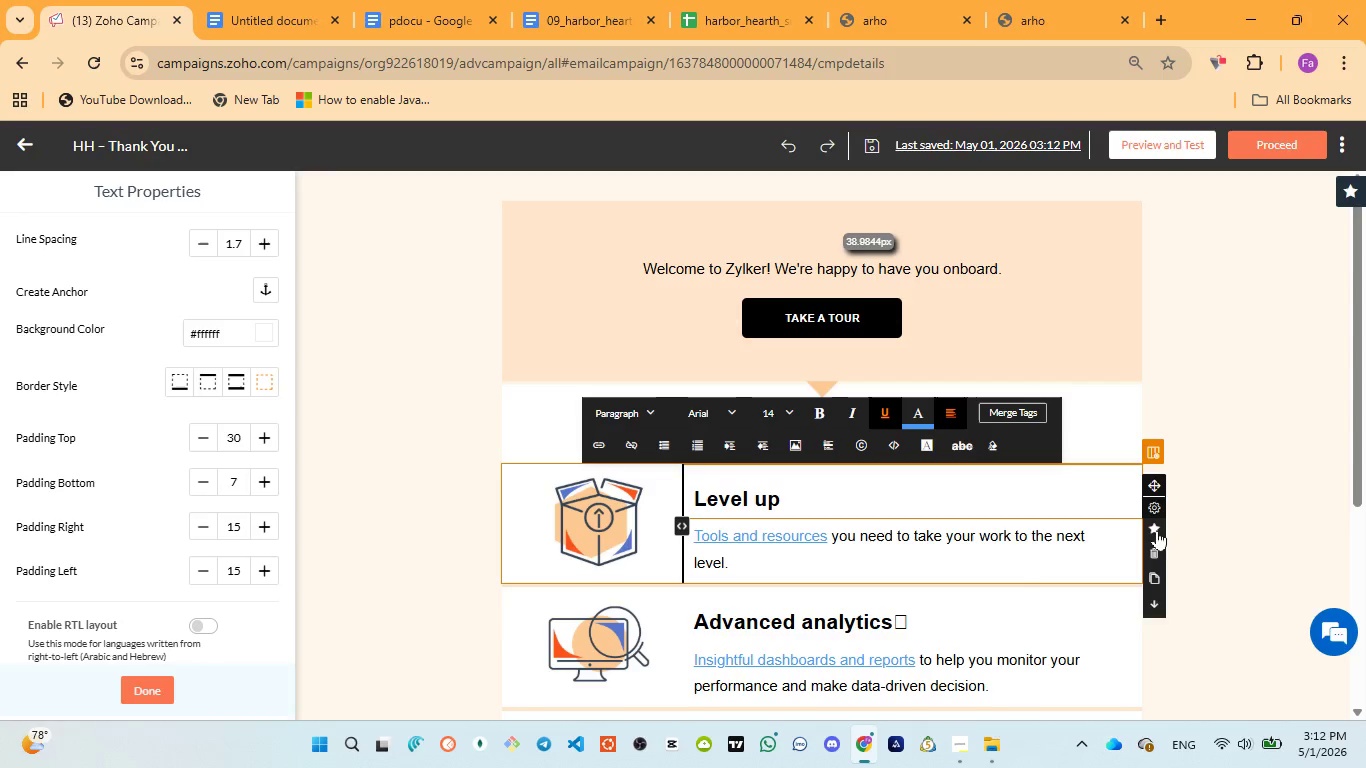 
left_click([1157, 549])
 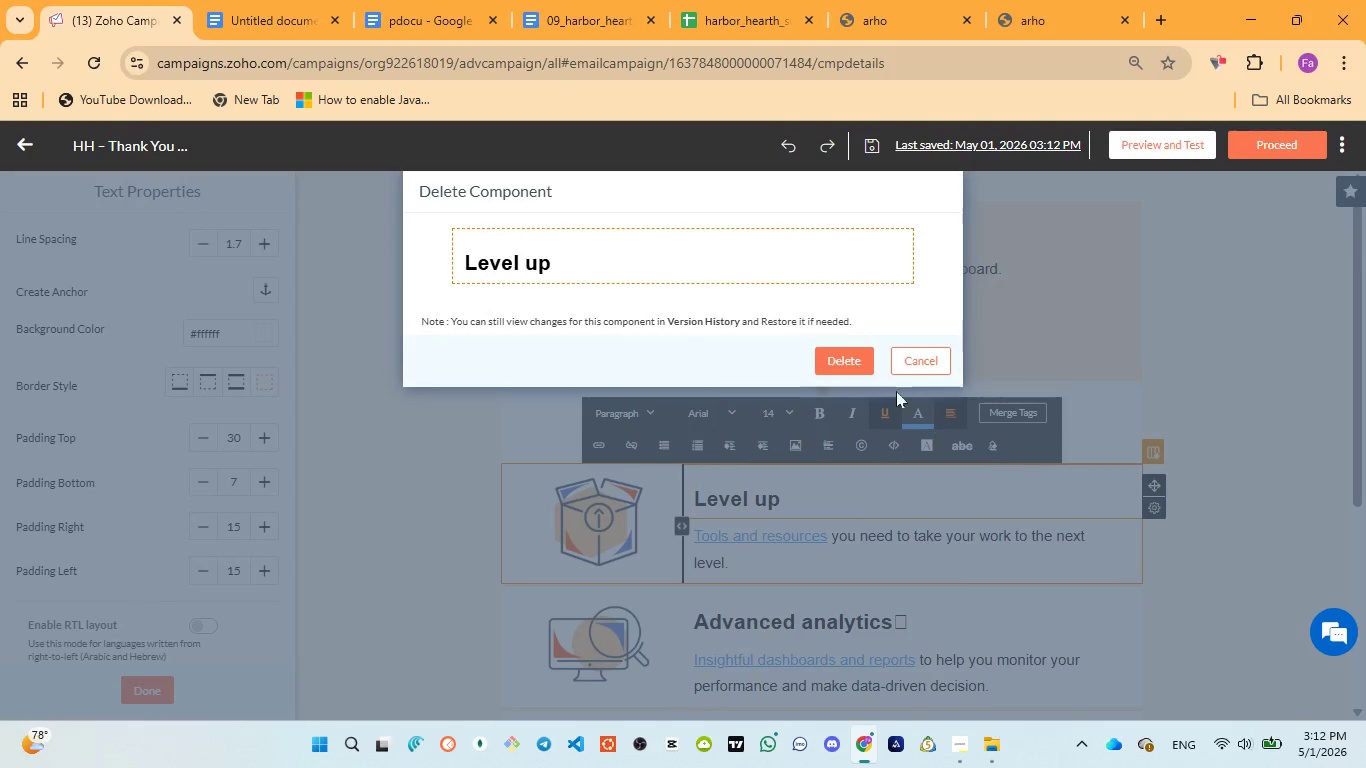 
left_click([848, 364])
 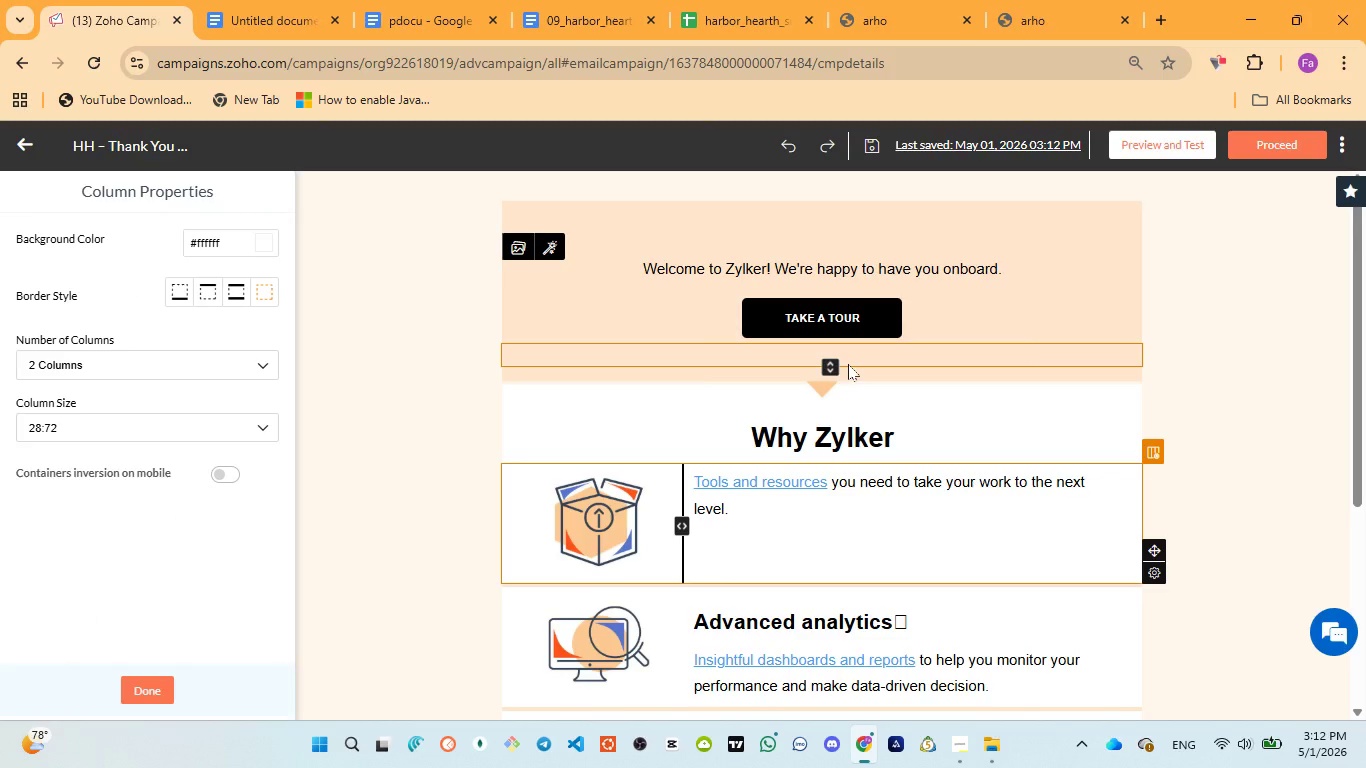 
wait(5.8)
 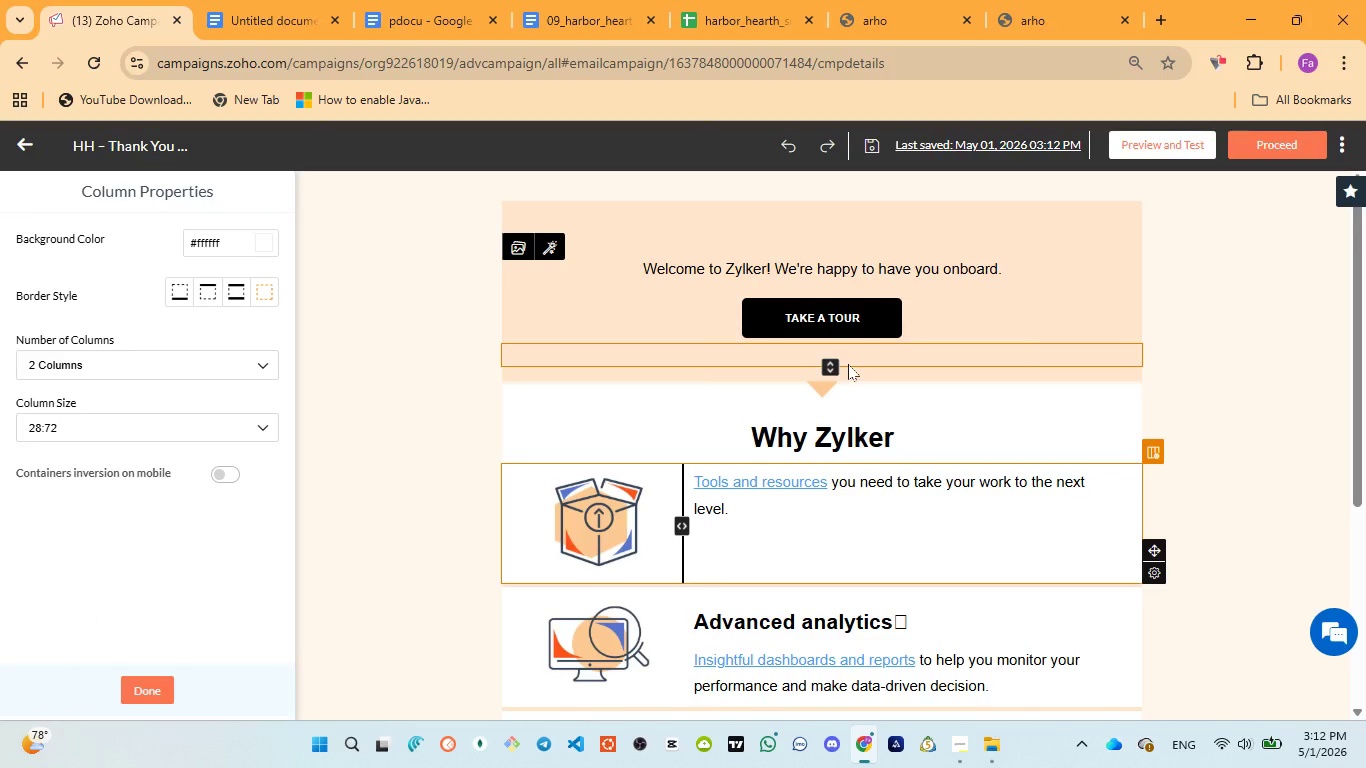 
left_click([652, 567])
 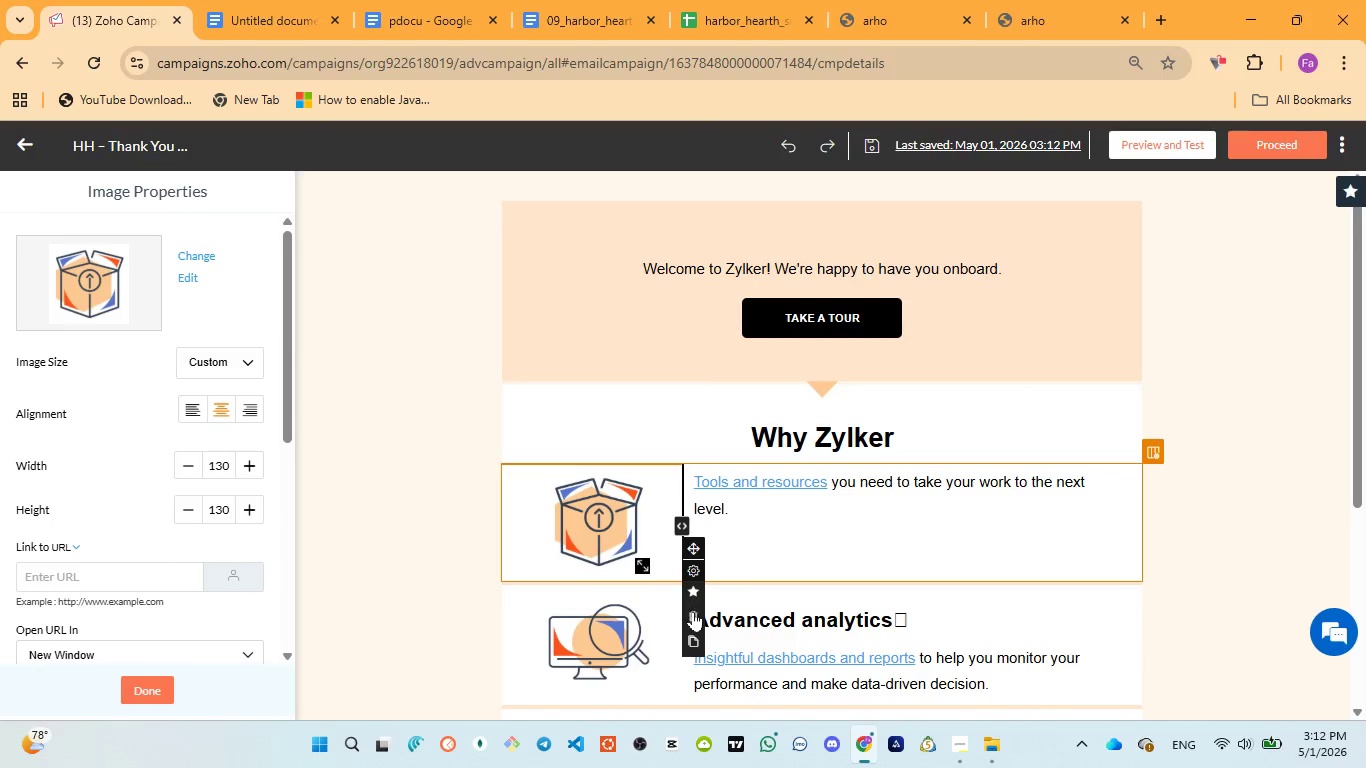 
left_click([693, 613])
 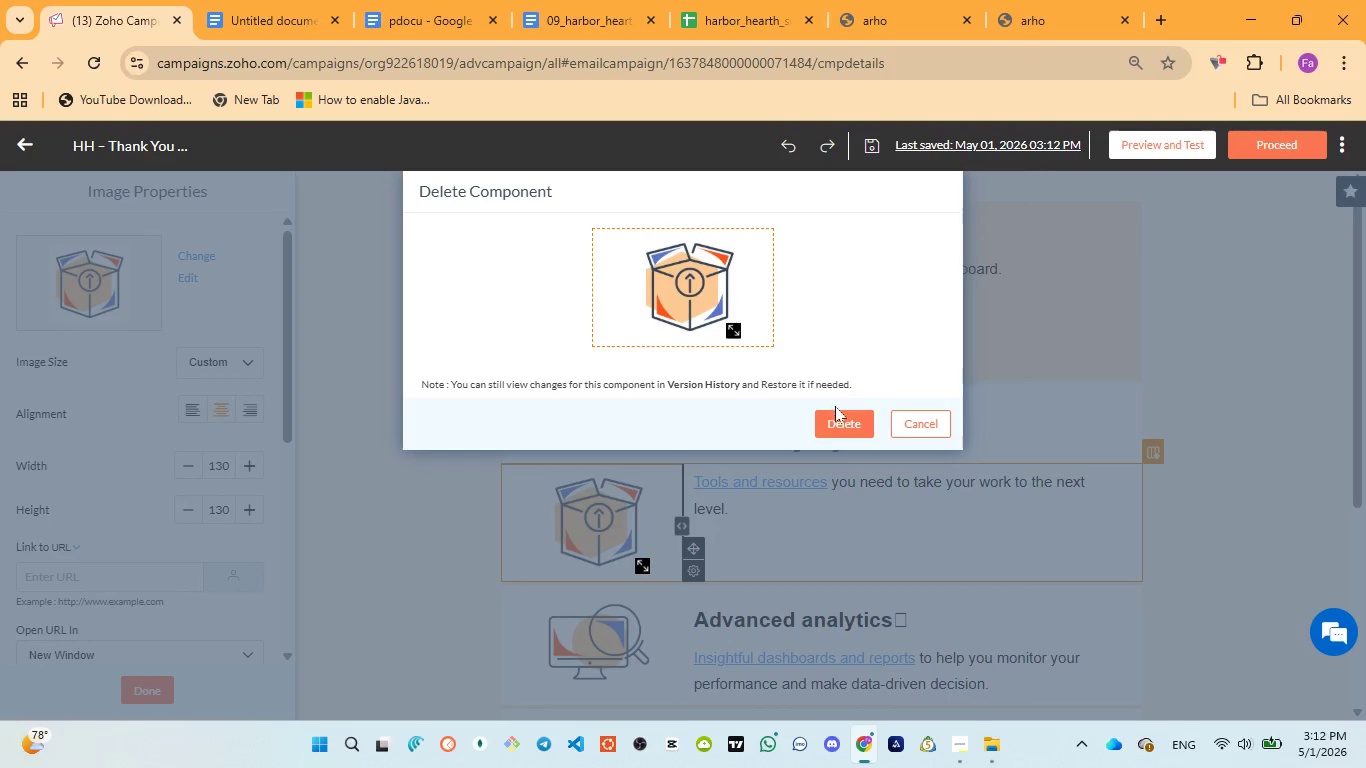 
left_click([835, 418])
 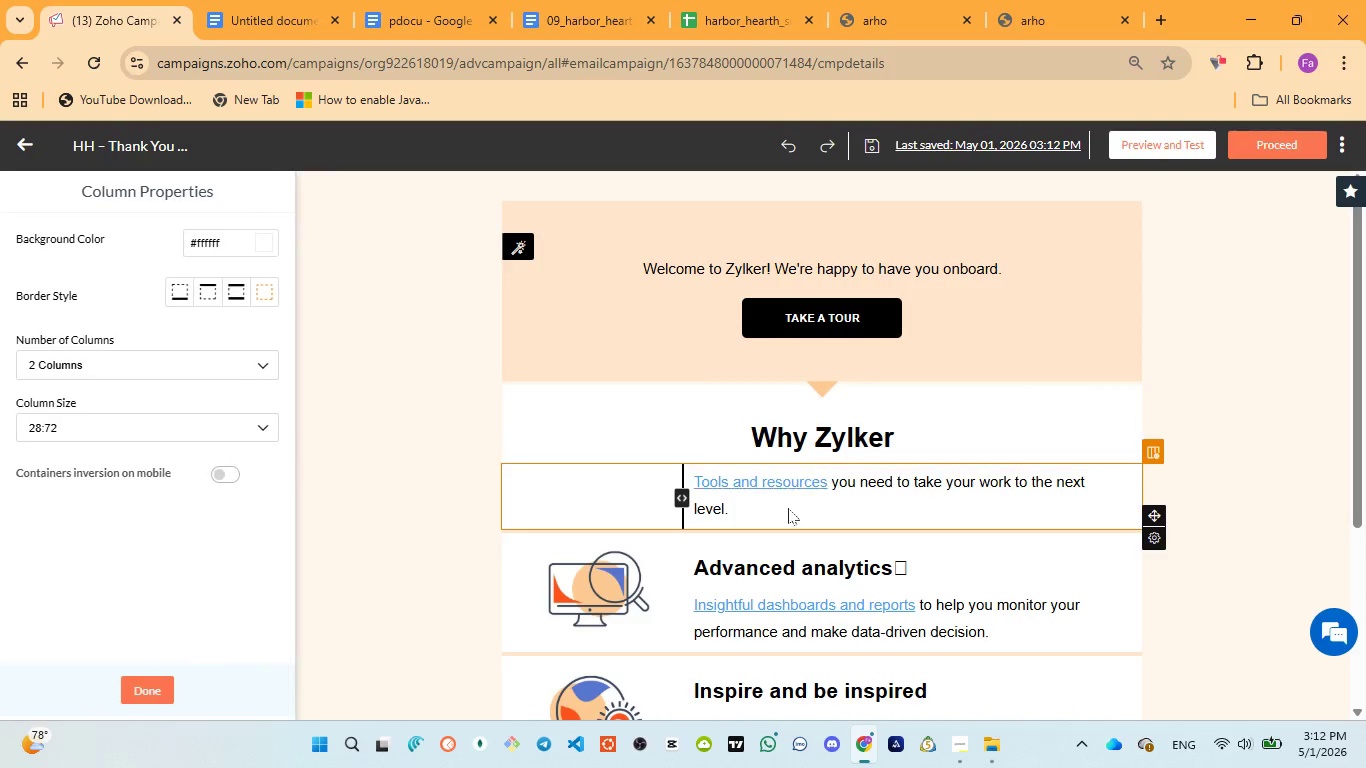 
left_click([786, 514])
 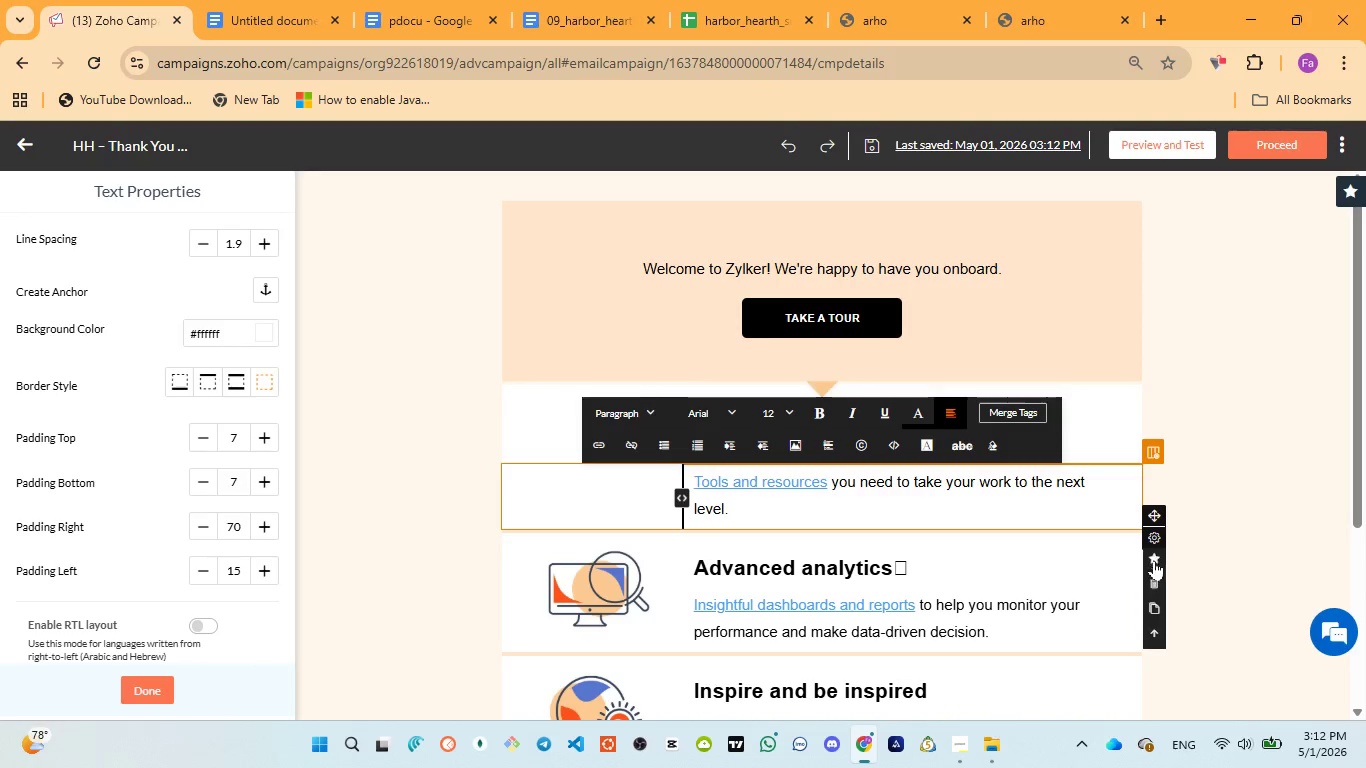 
left_click([1153, 578])
 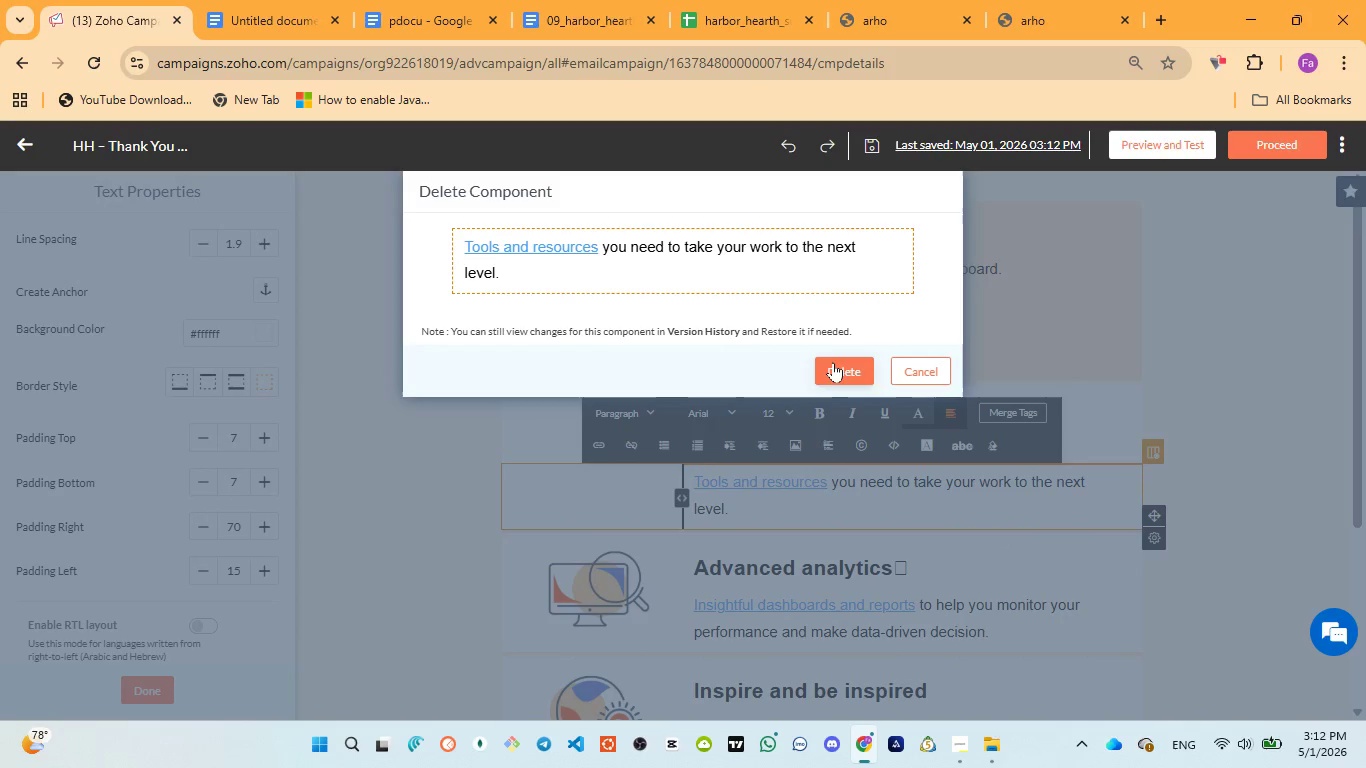 
left_click([835, 367])
 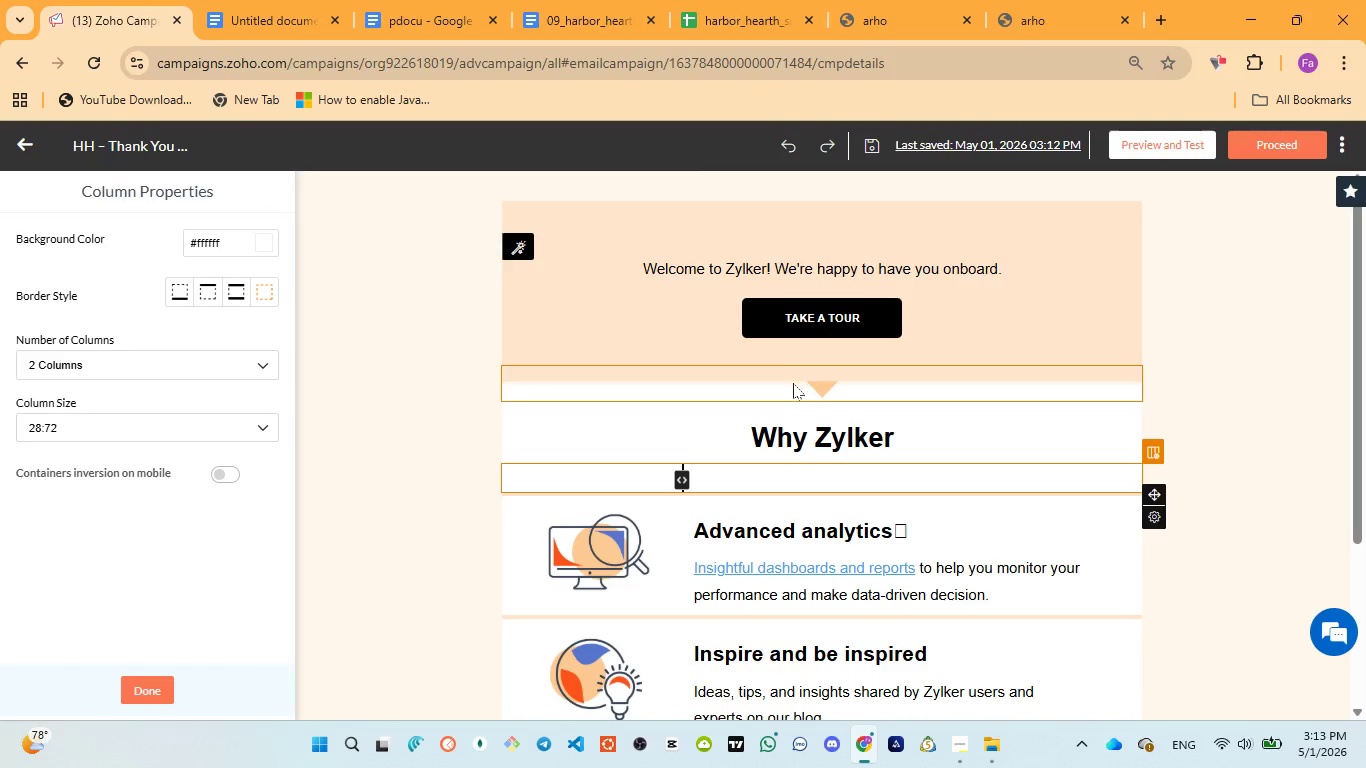 
left_click([904, 481])
 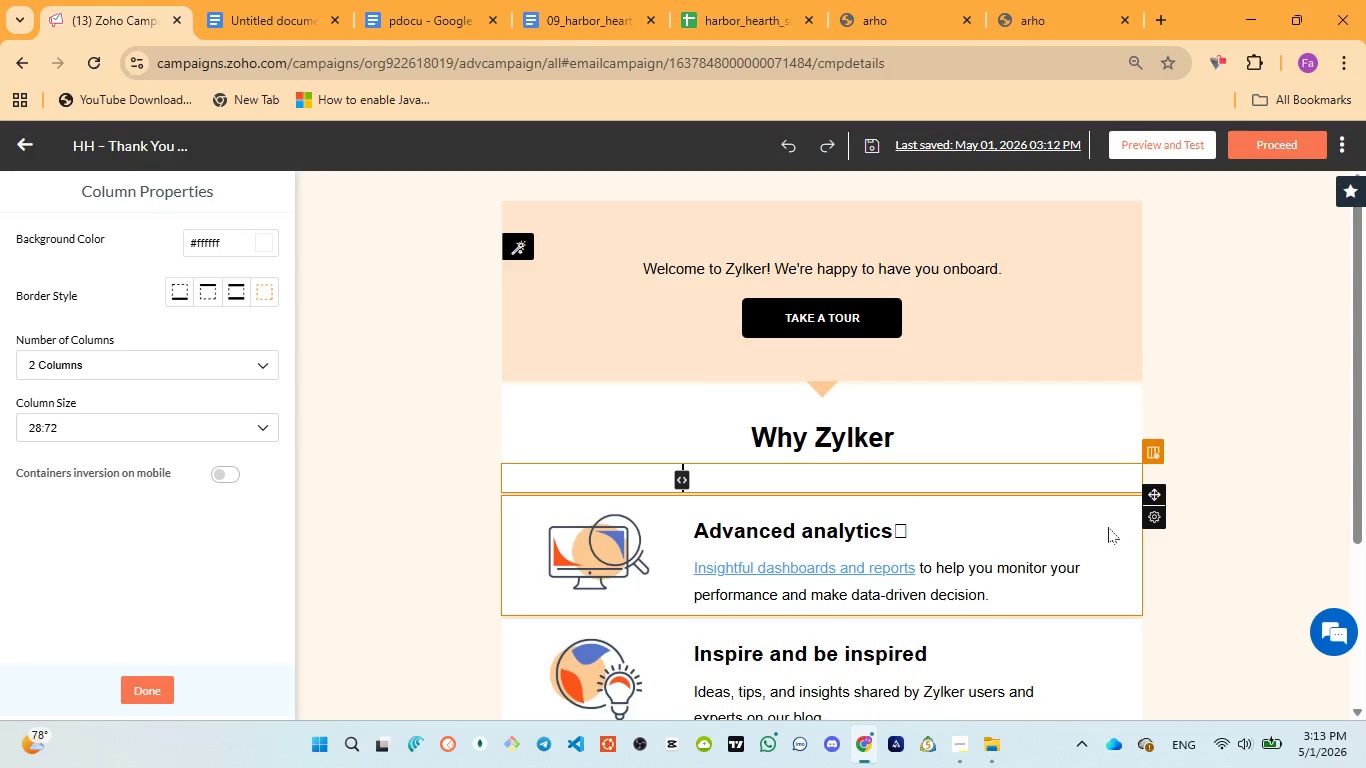 
left_click([1109, 528])
 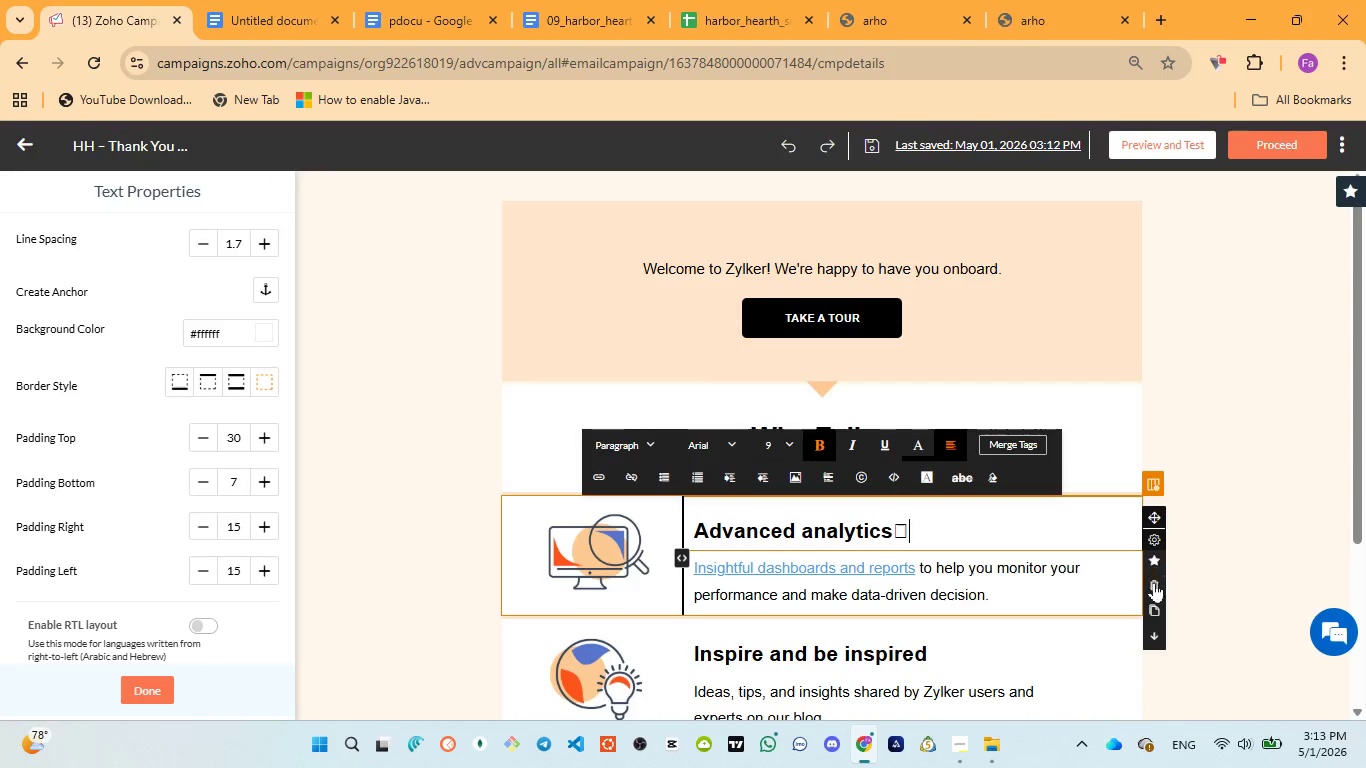 
left_click([1154, 584])
 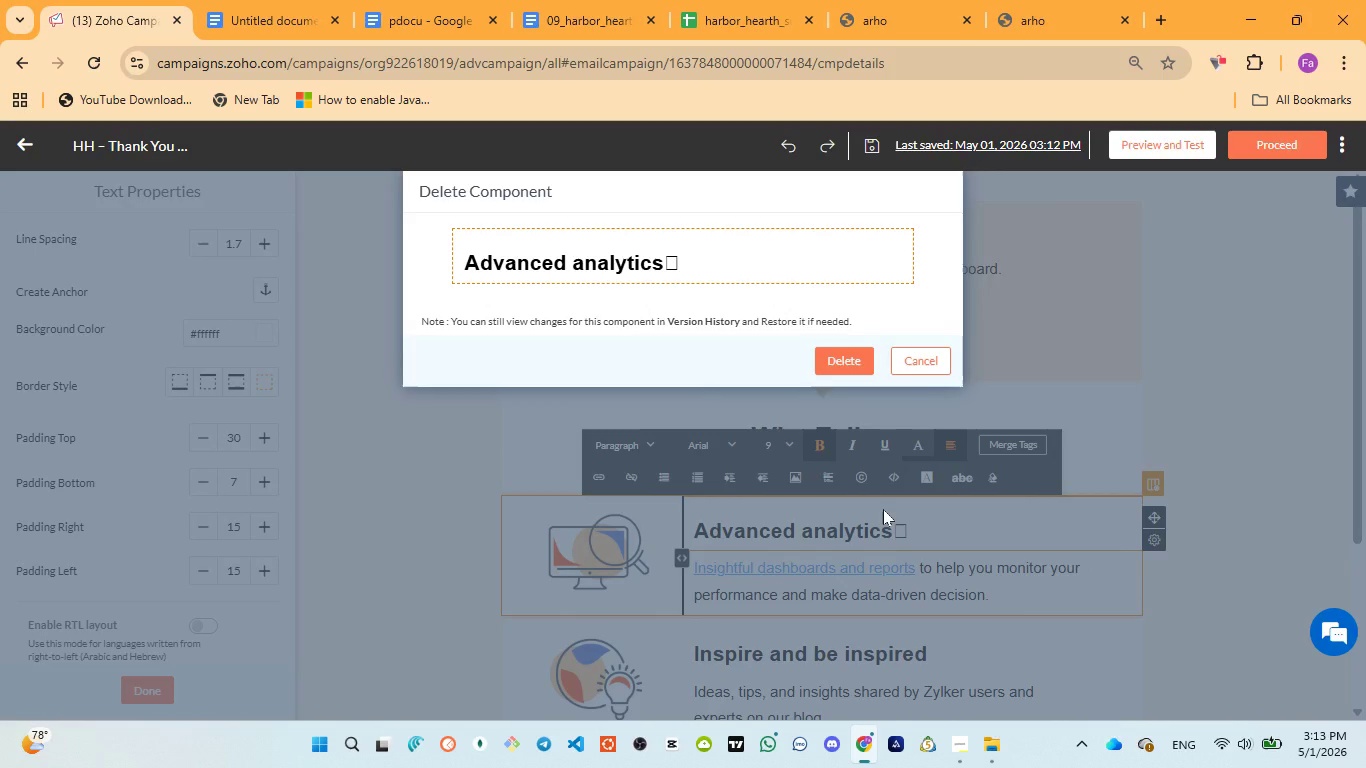 
left_click([829, 354])
 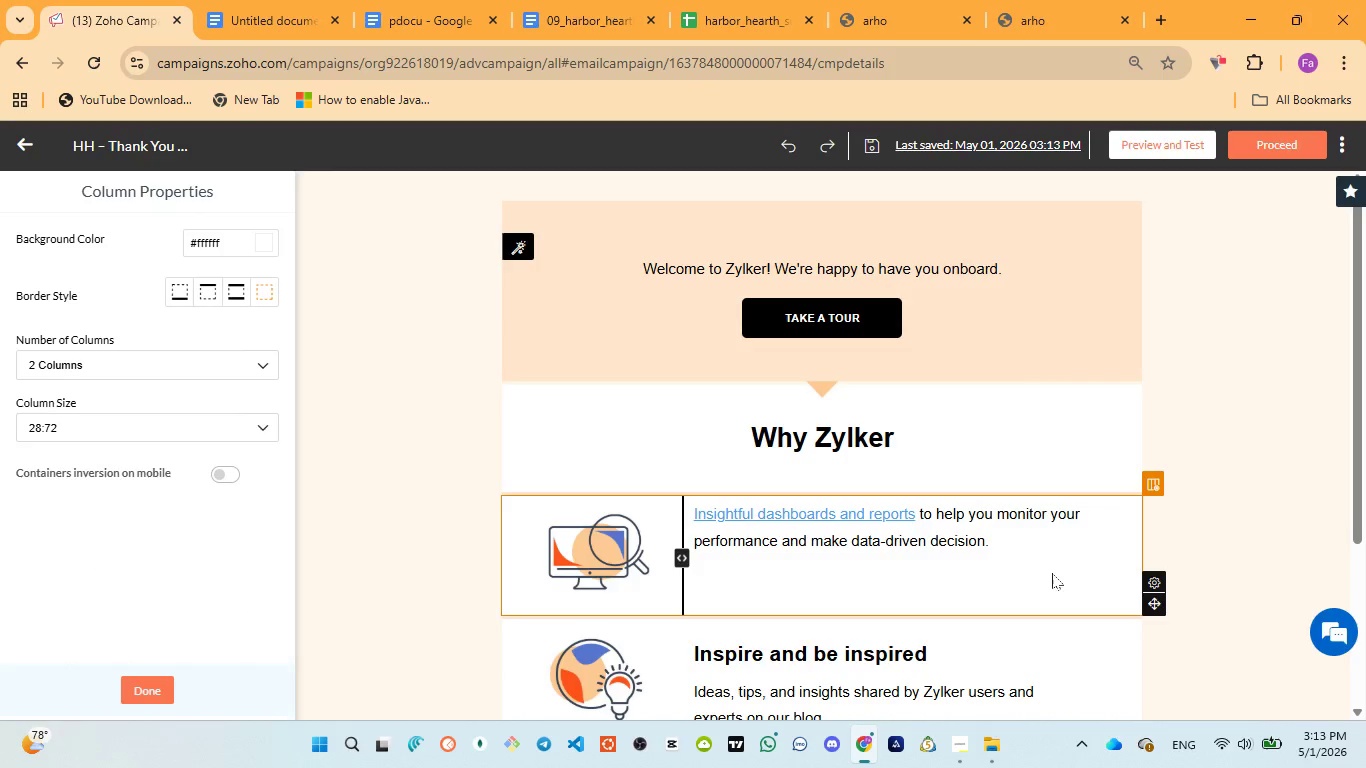 
left_click([1053, 587])
 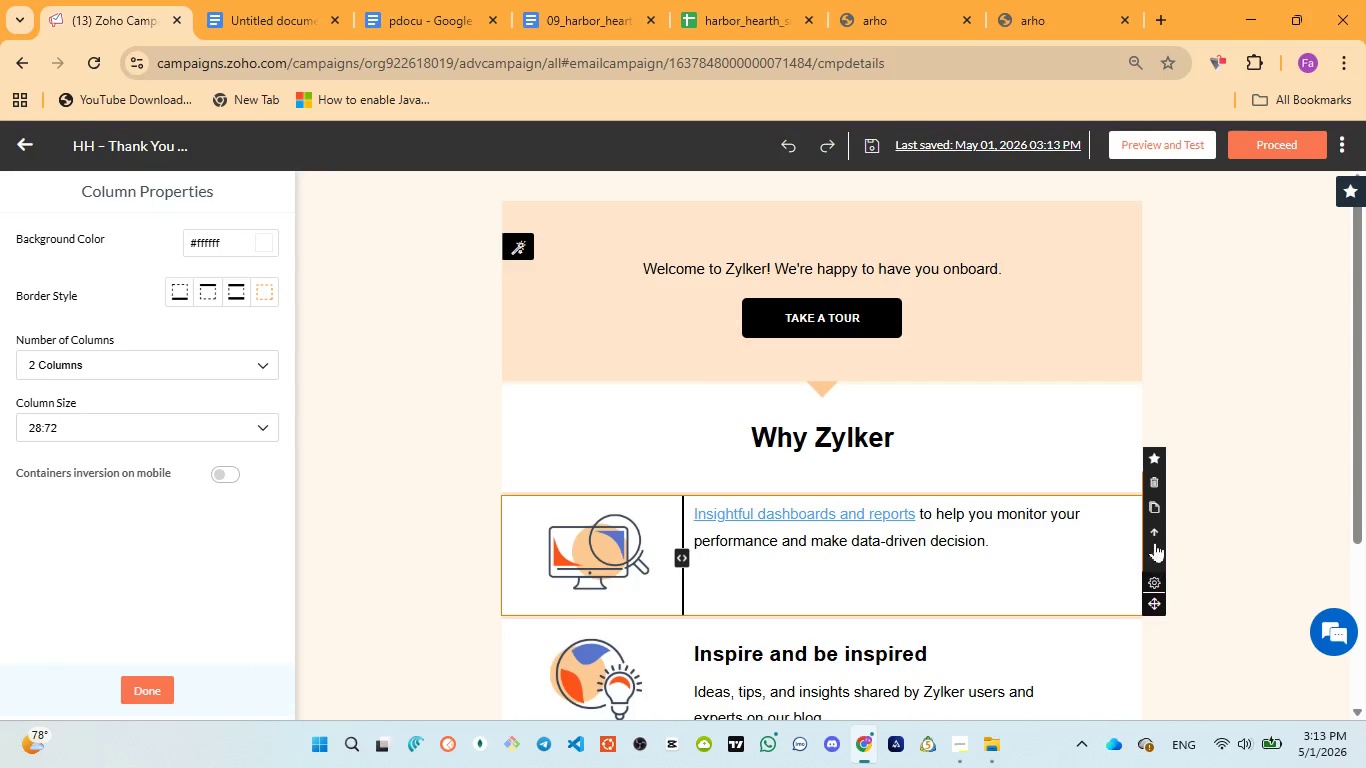 
left_click([1150, 480])
 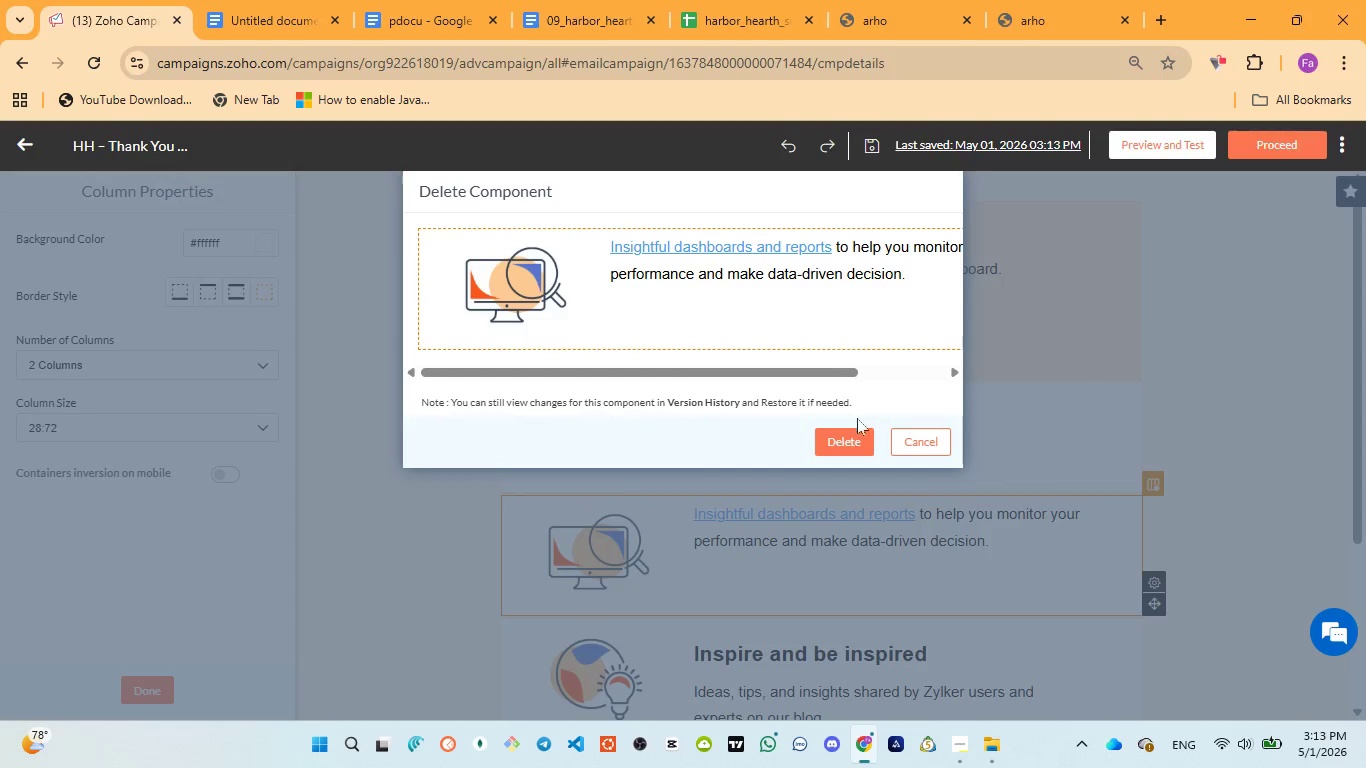 
left_click([849, 436])
 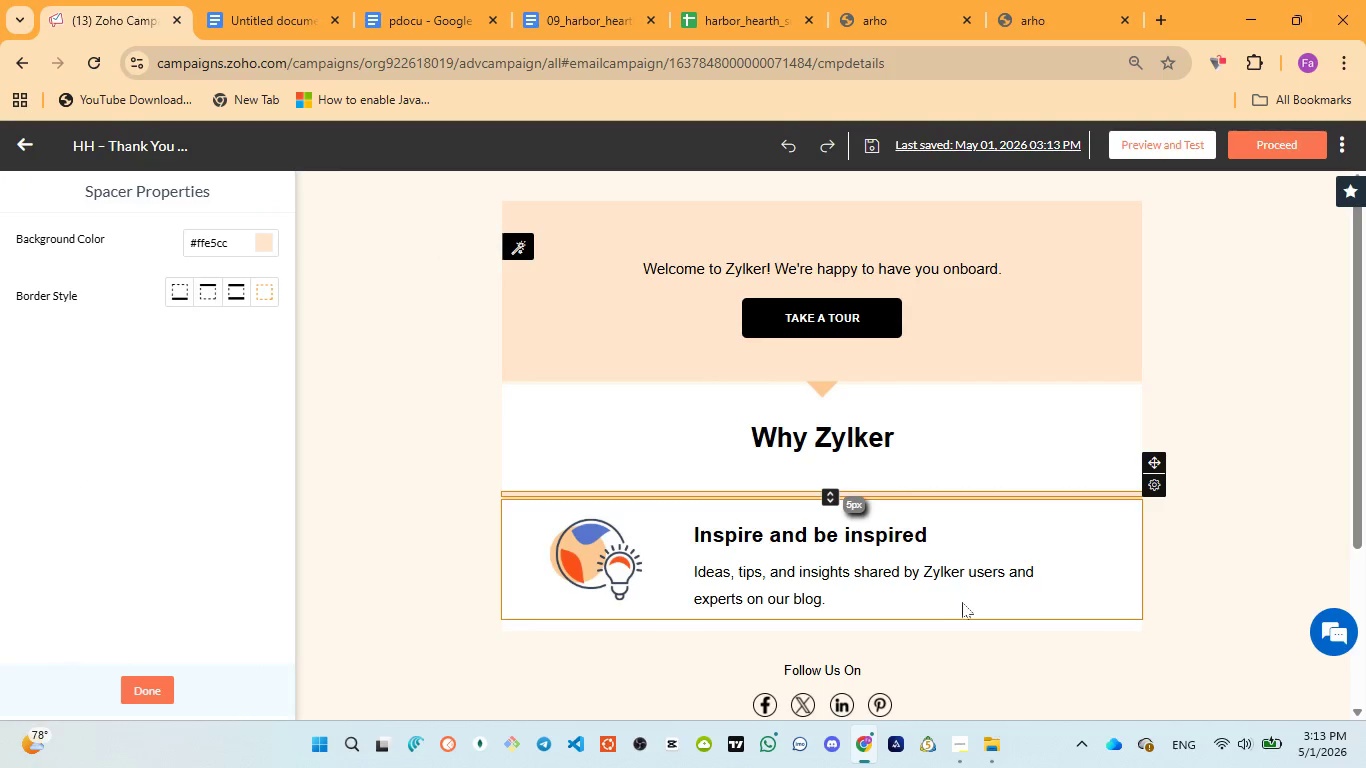 
left_click([960, 653])
 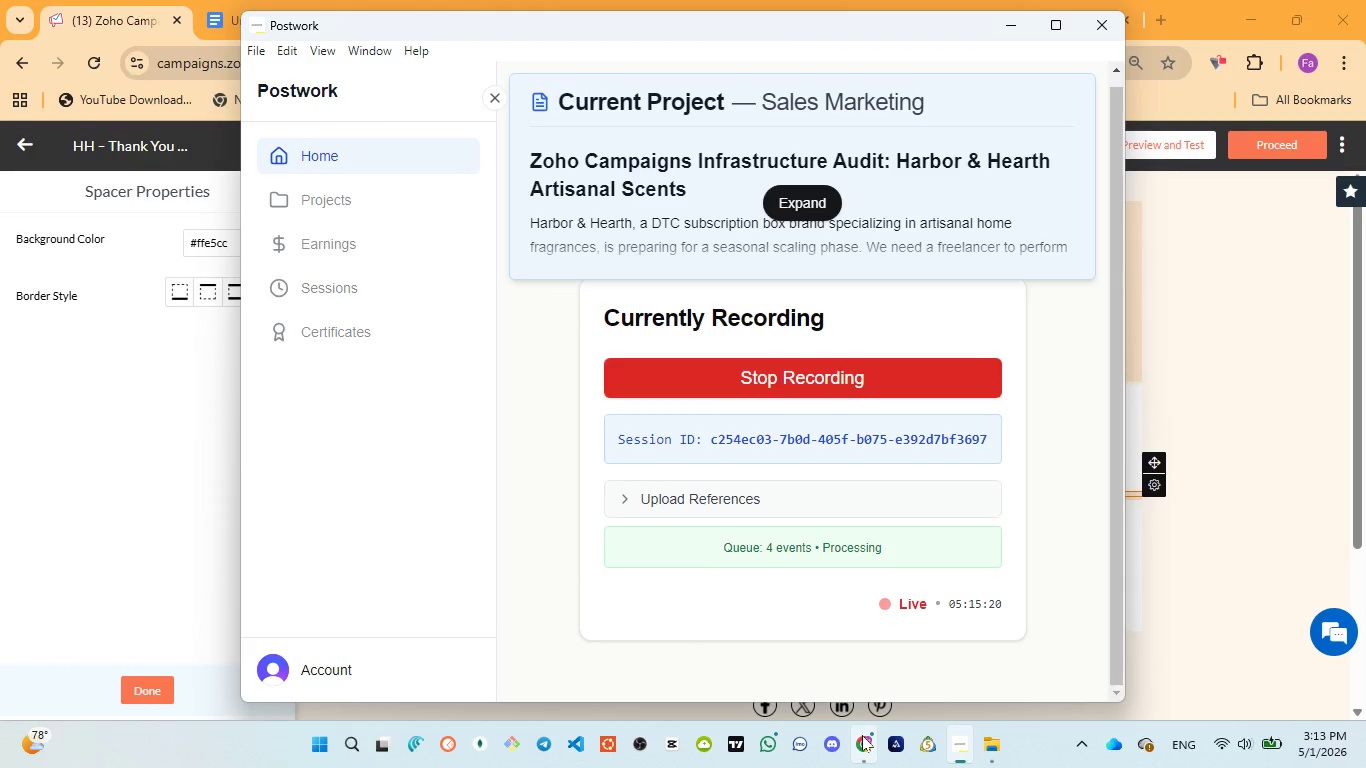 
left_click([861, 691])
 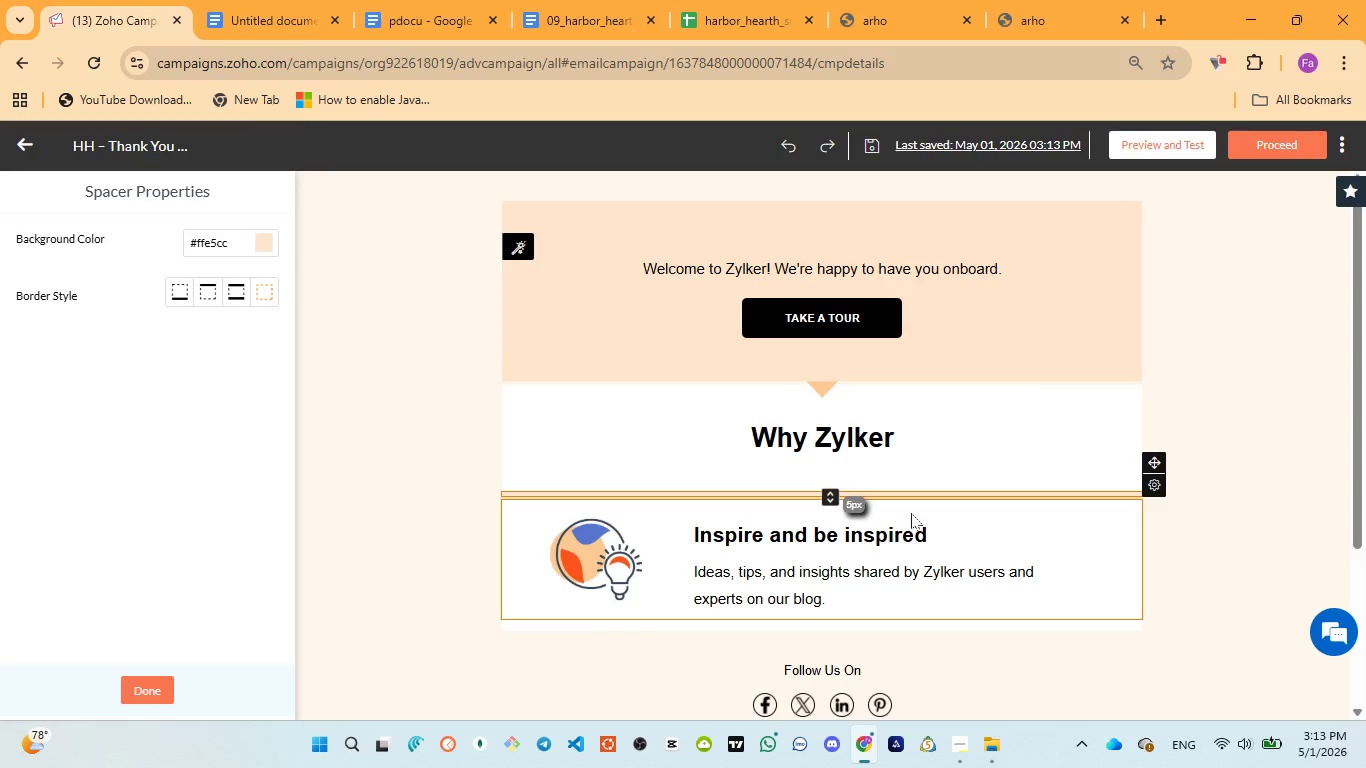 
scroll: coordinate [937, 544], scroll_direction: down, amount: 2.0
 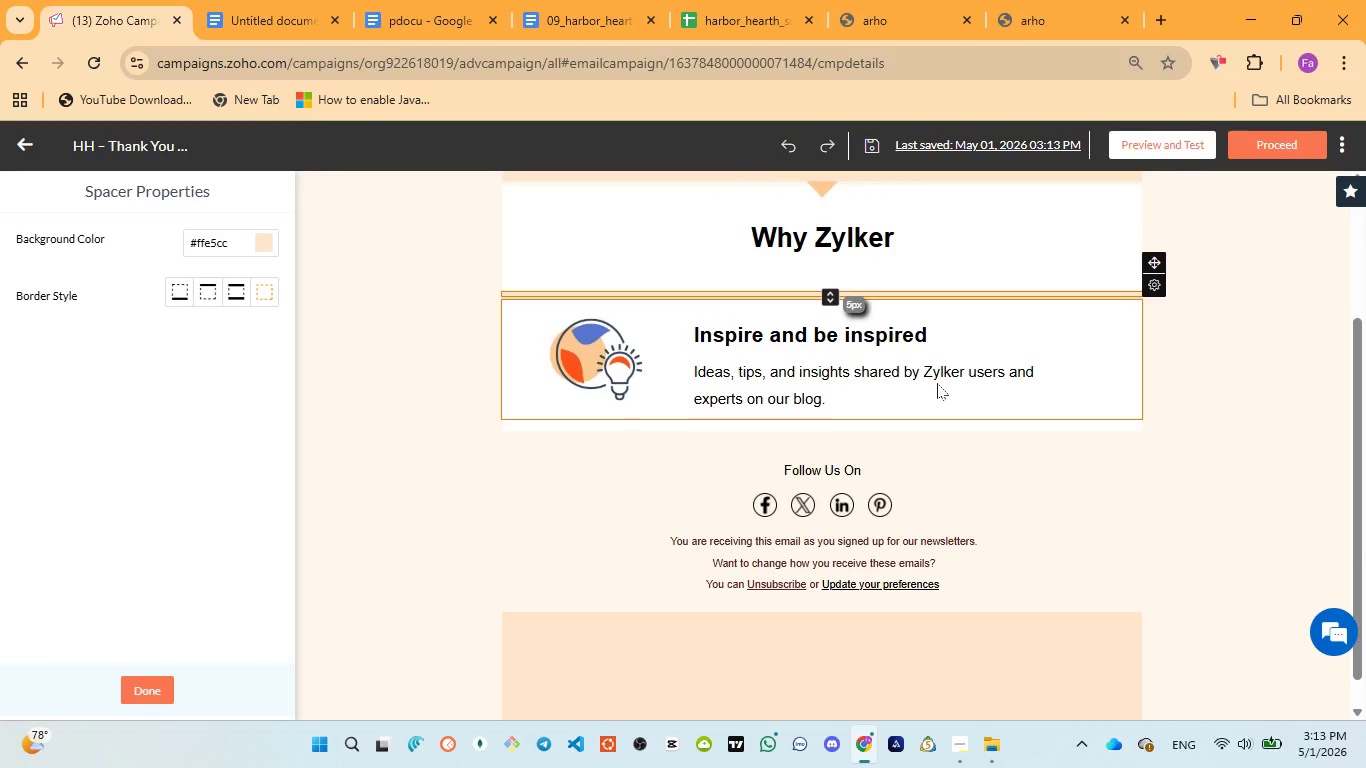 
left_click([936, 382])
 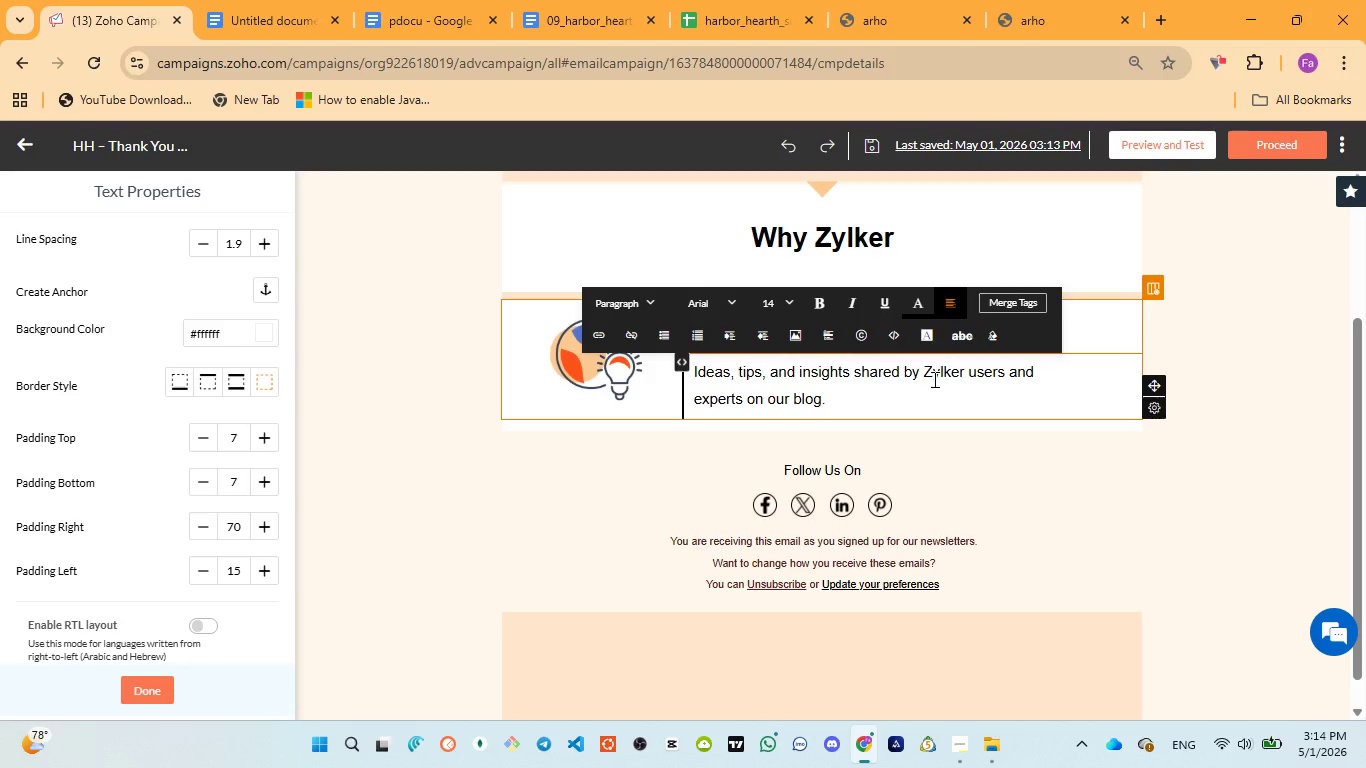 
wait(43.81)
 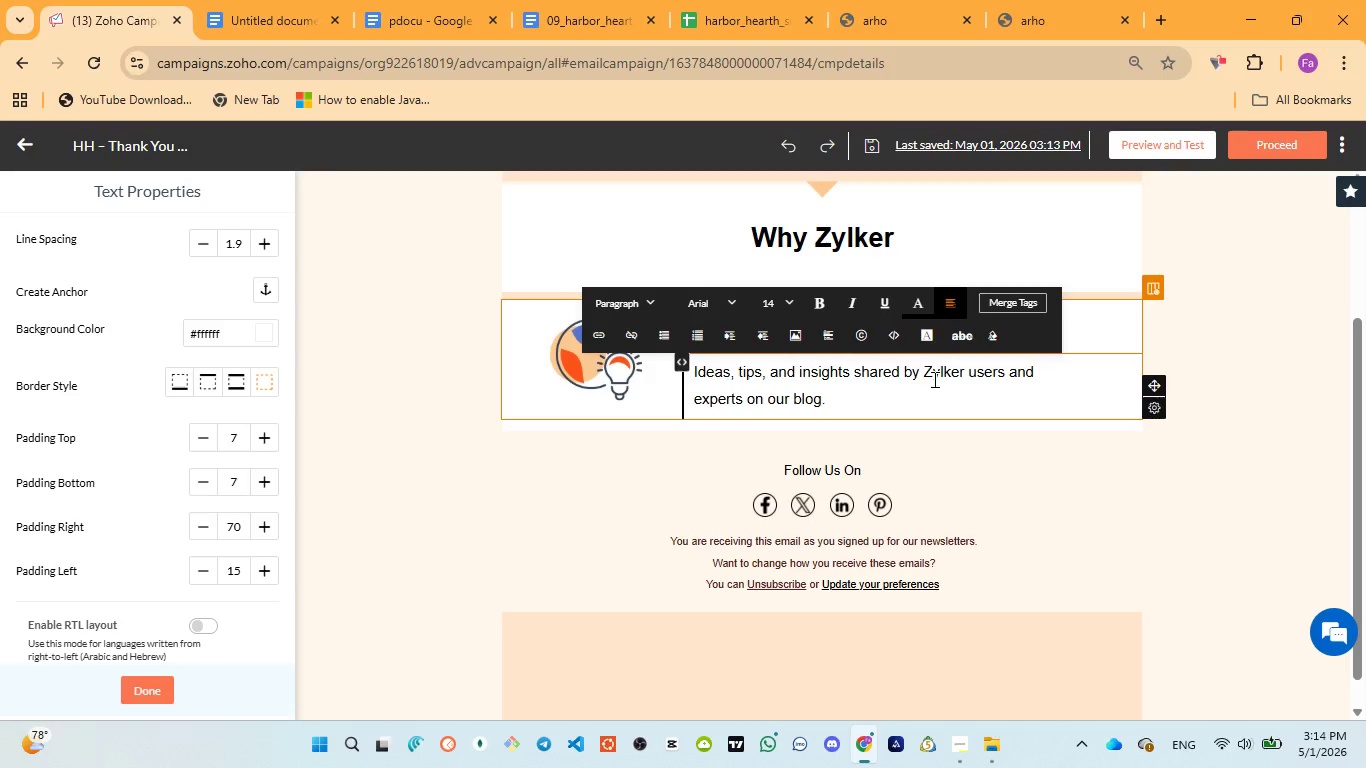 
left_click([1107, 374])
 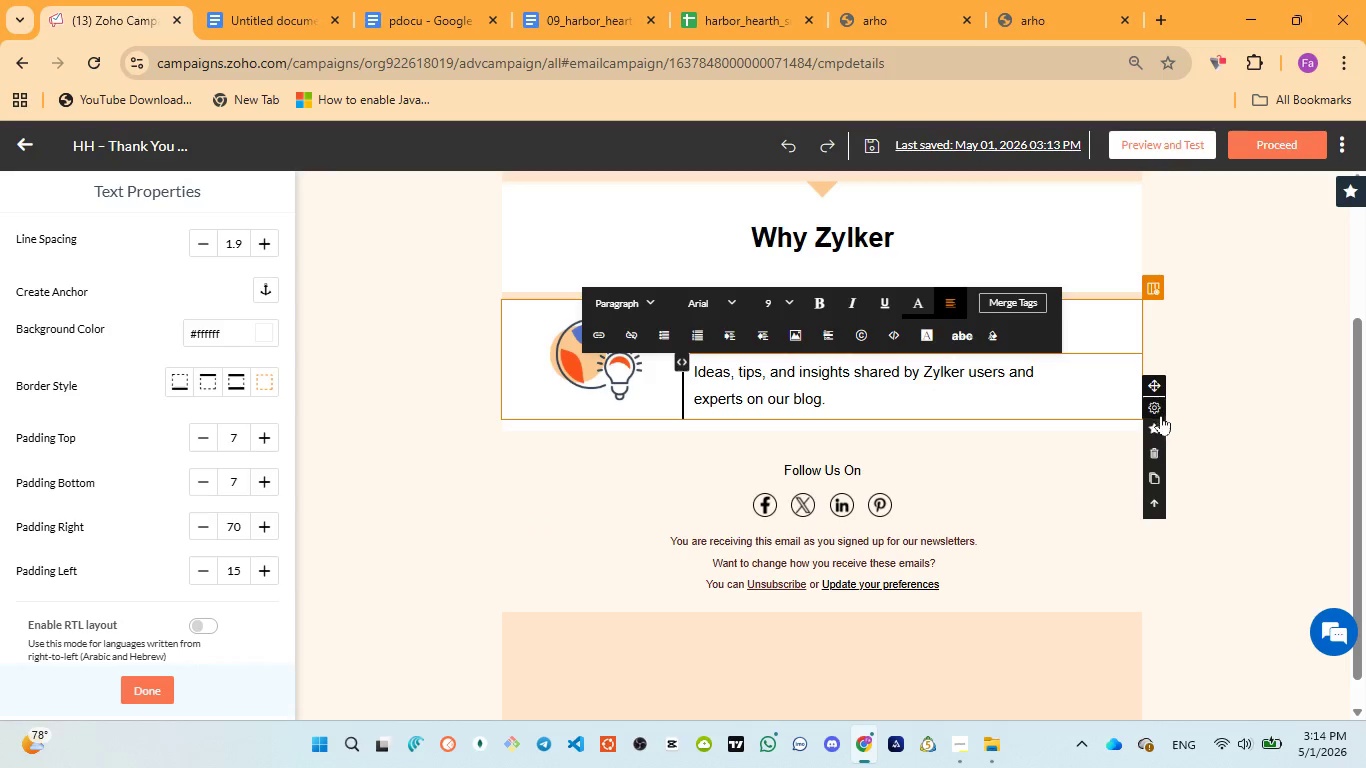 
left_click([1153, 451])
 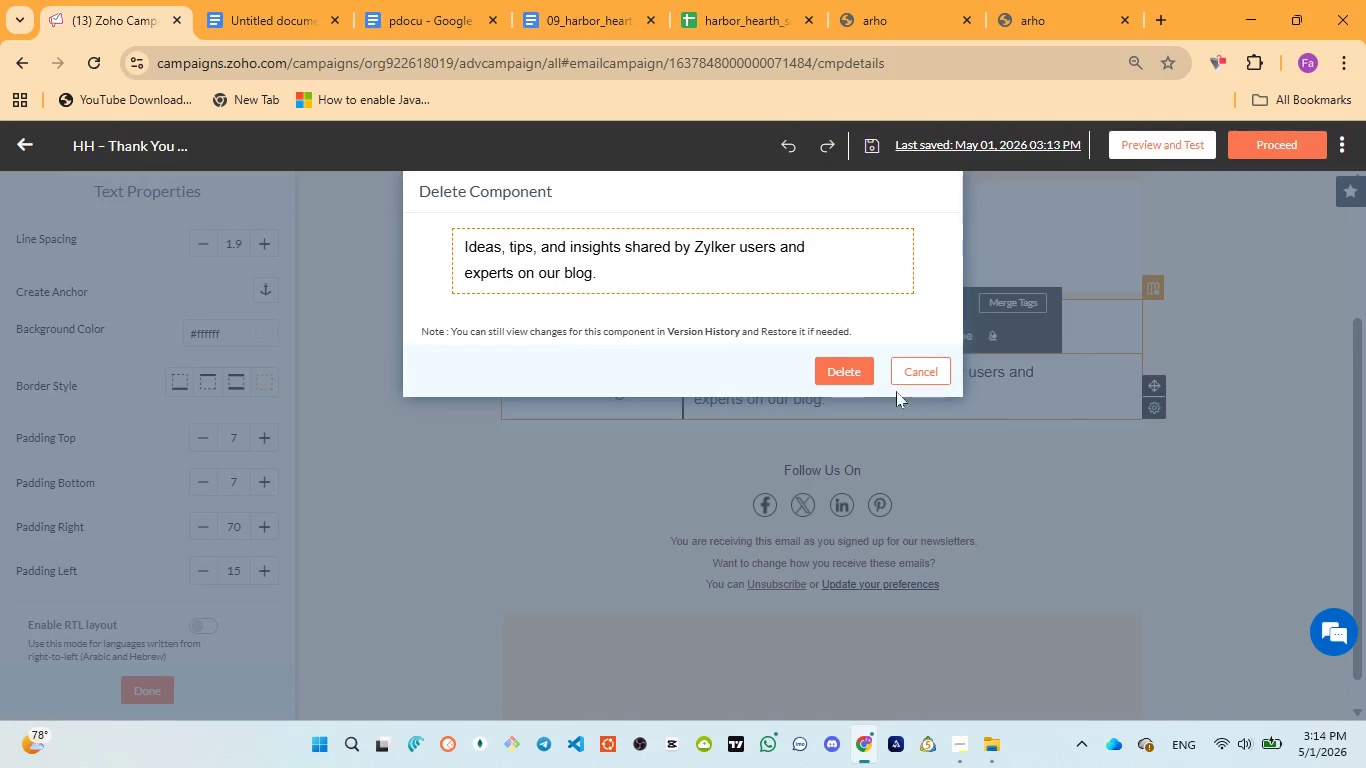 
left_click([834, 364])
 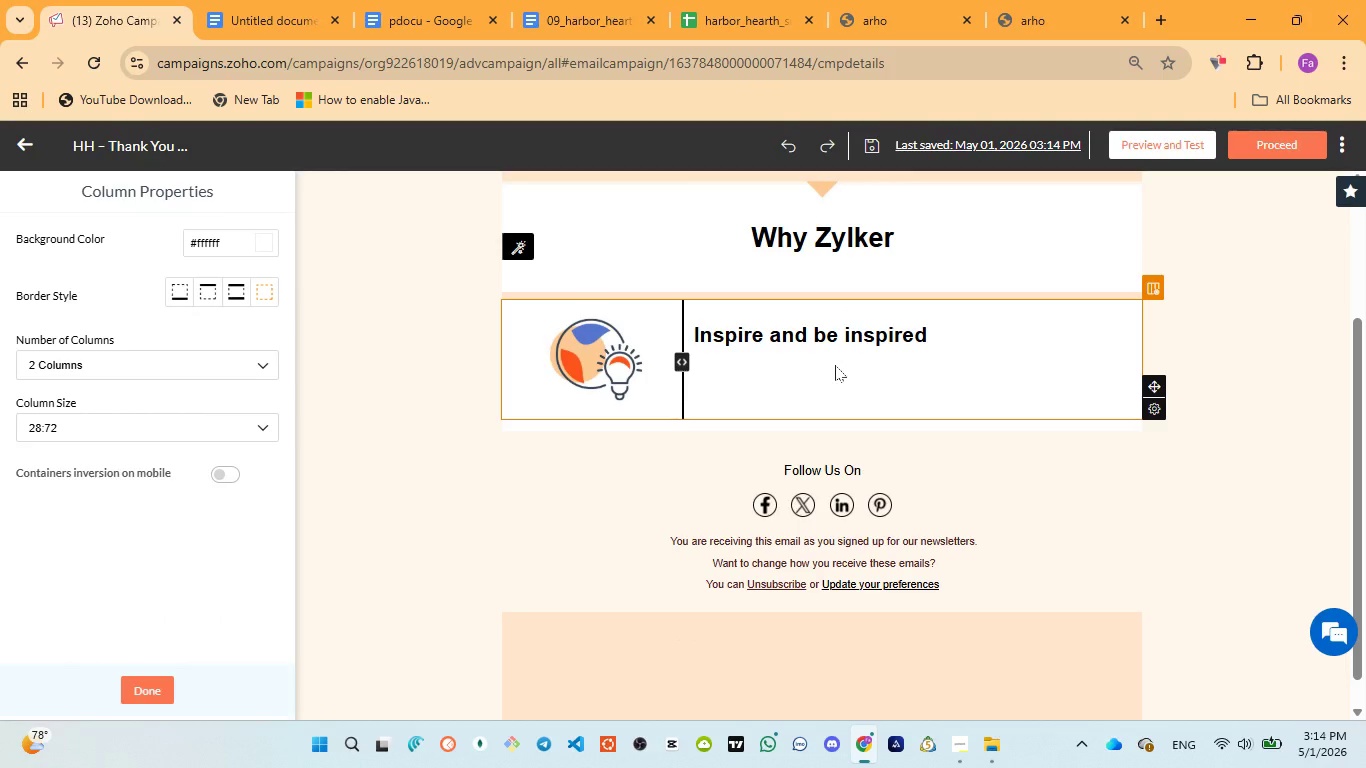 
left_click([836, 366])
 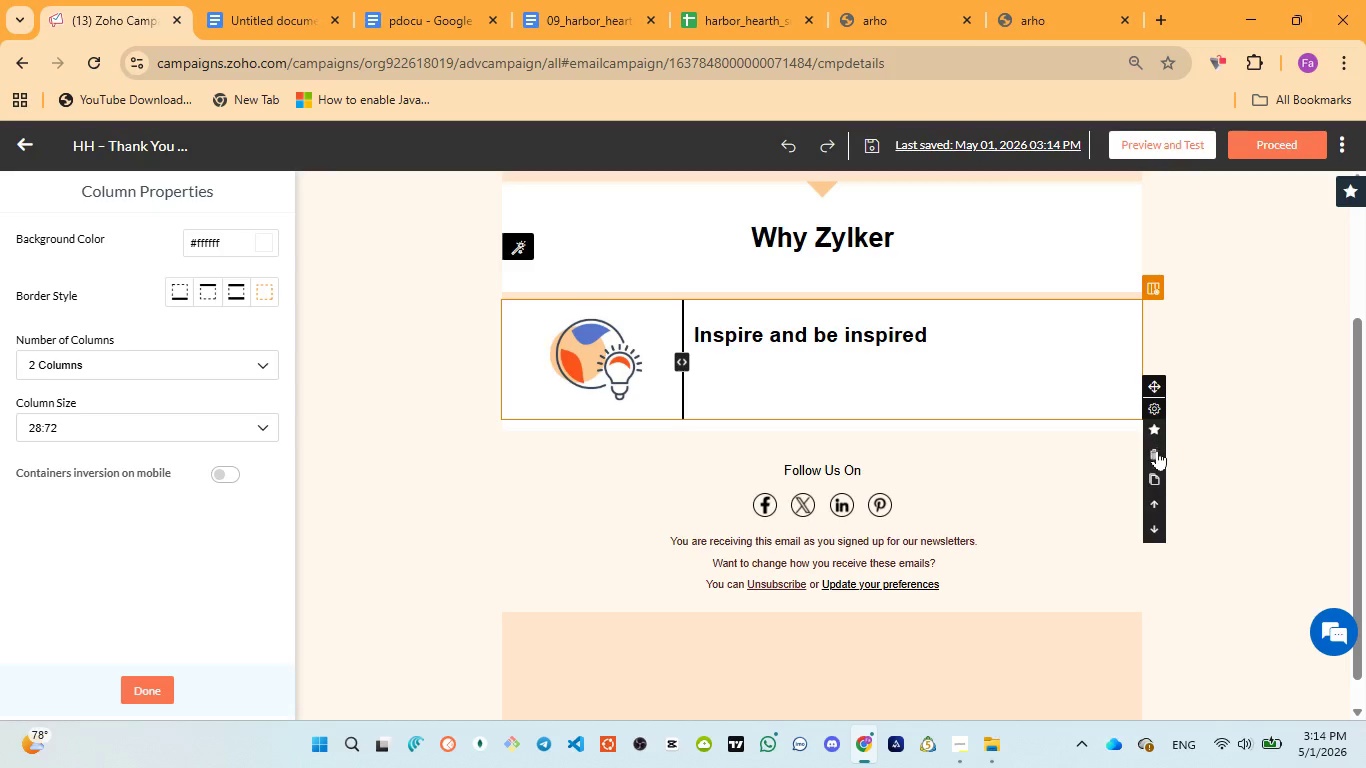 
left_click([1157, 459])
 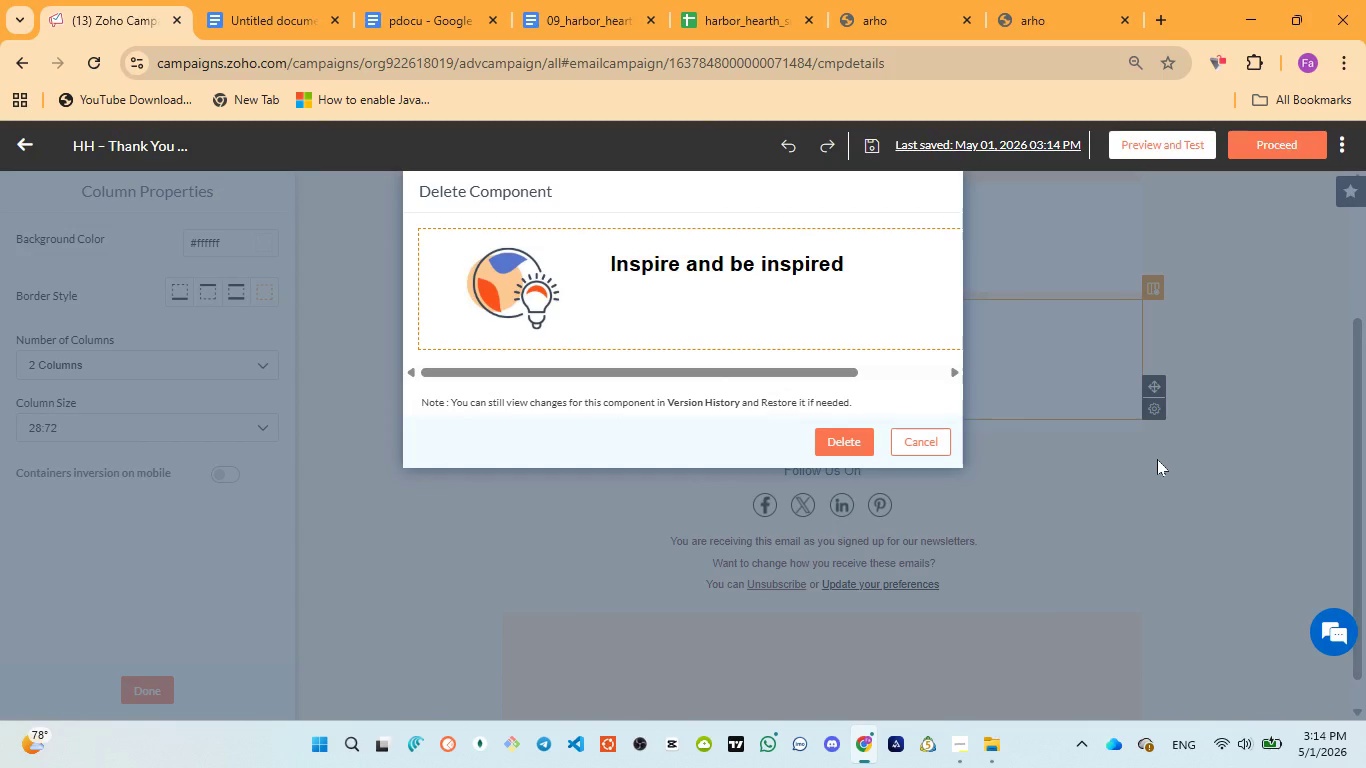 
wait(8.94)
 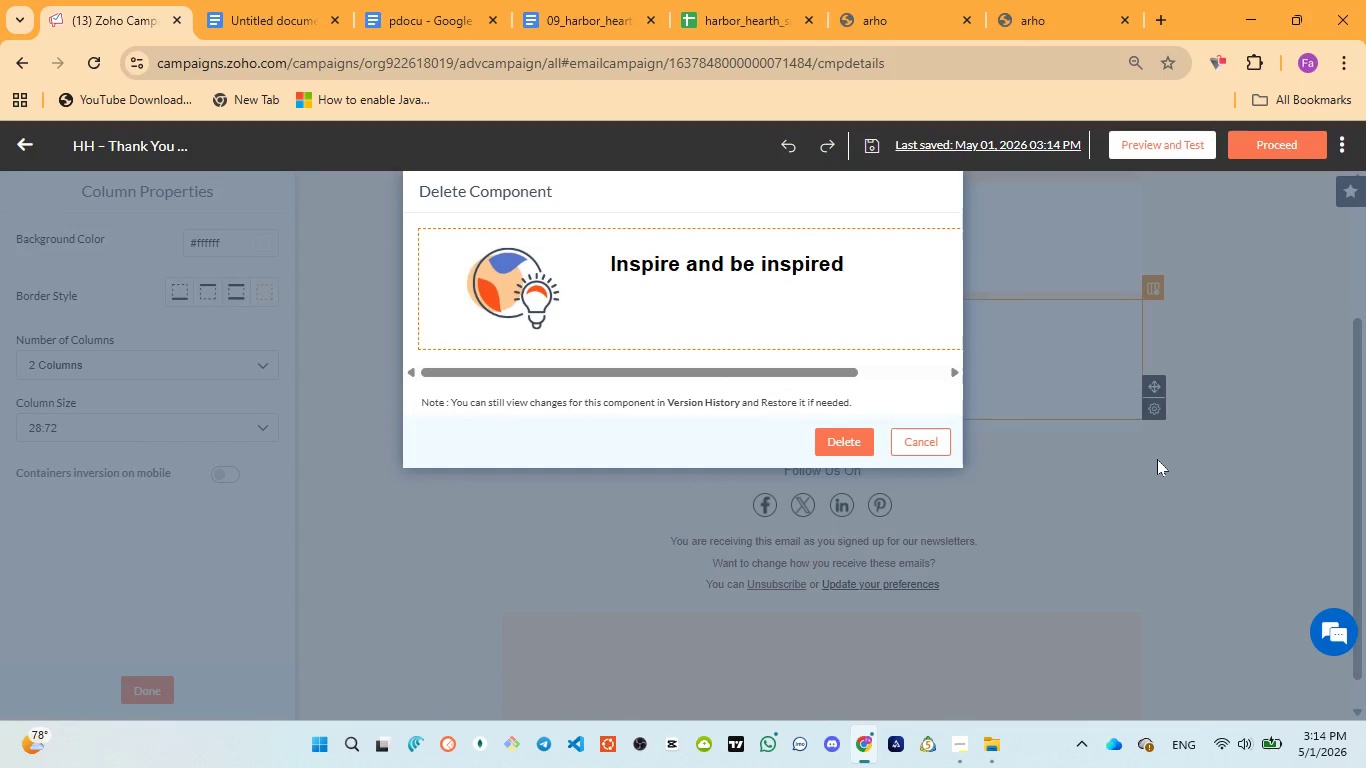 
left_click([824, 432])
 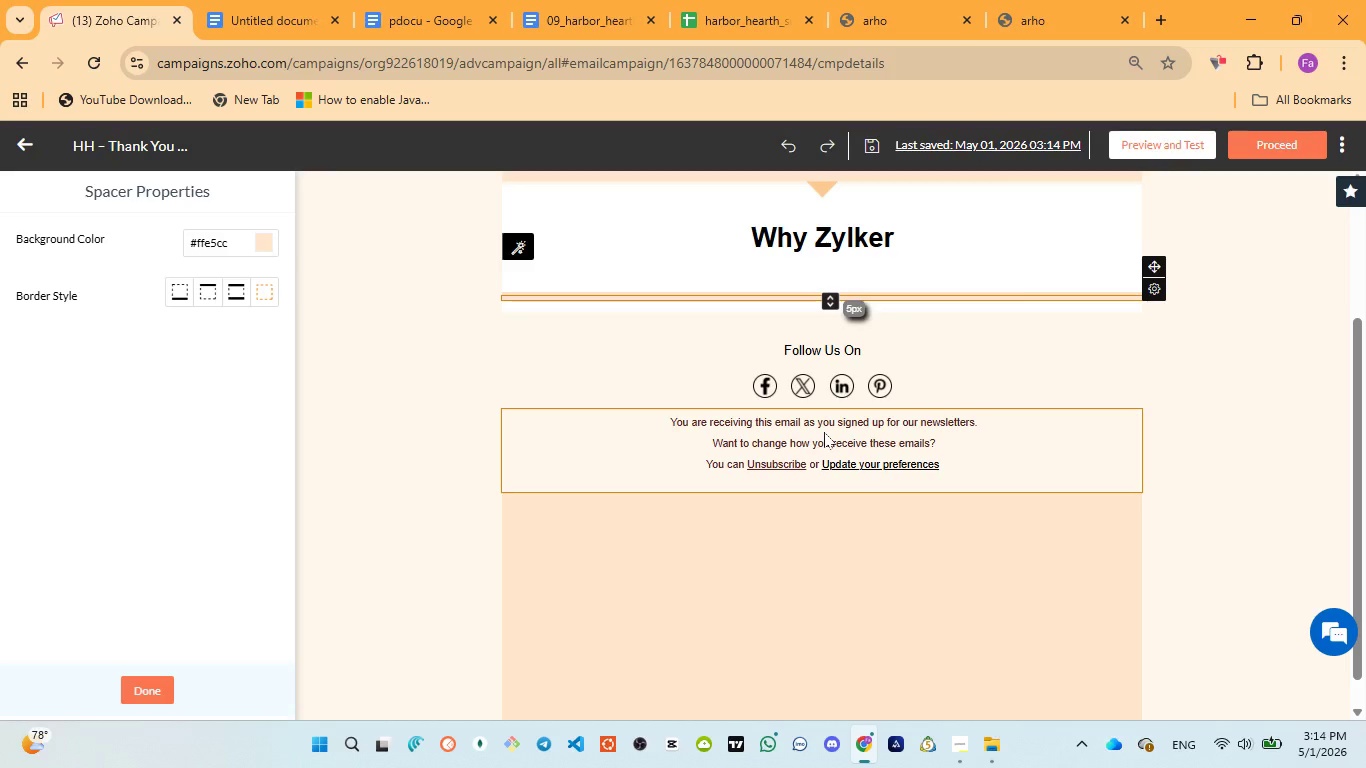 
wait(8.05)
 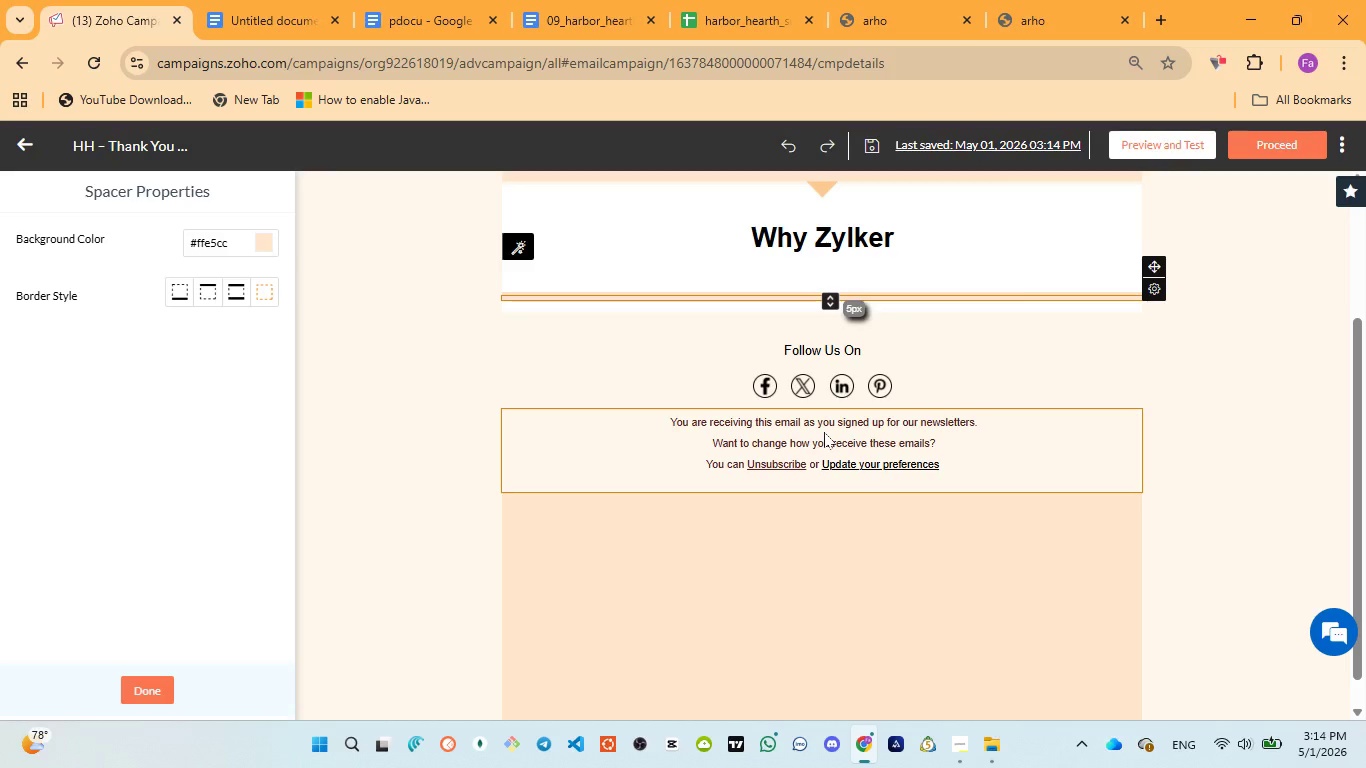 
left_click([998, 387])
 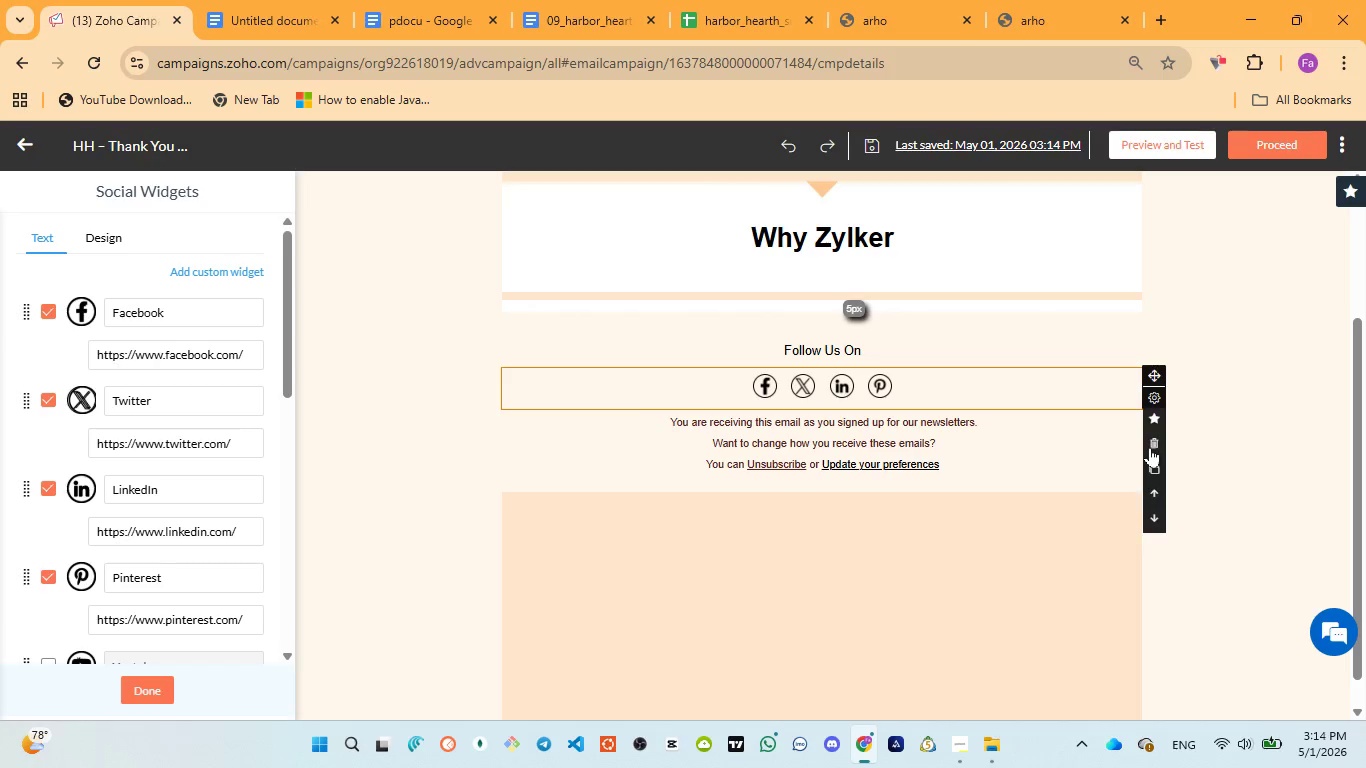 
left_click([1151, 446])
 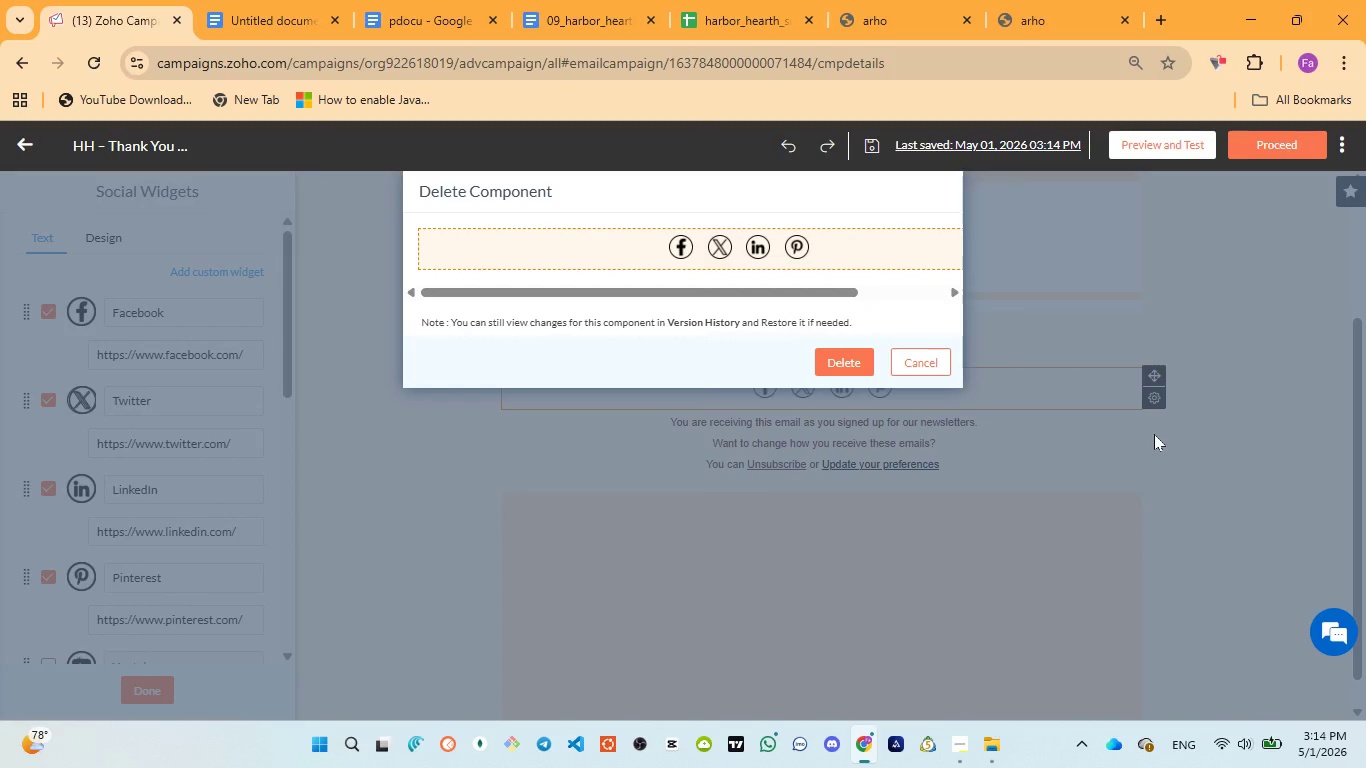 
wait(6.28)
 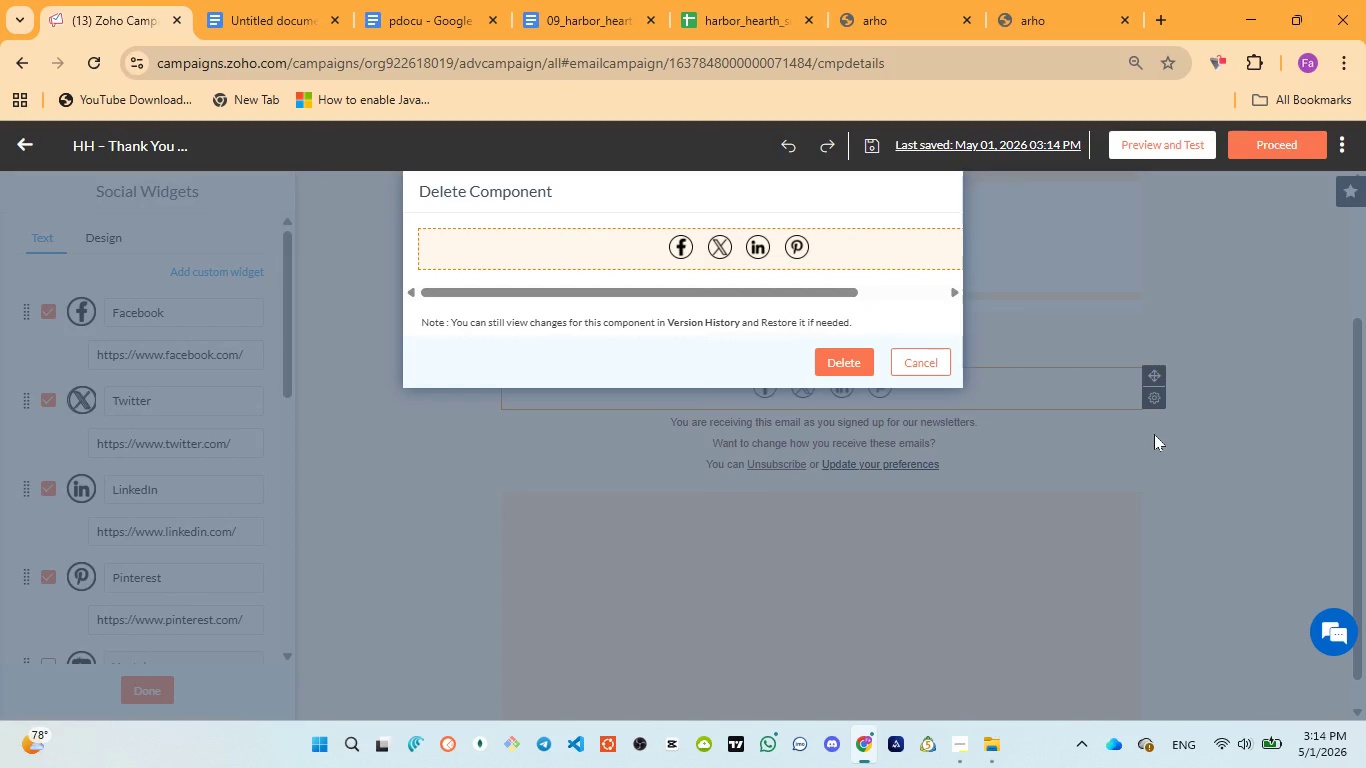 
left_click([857, 366])
 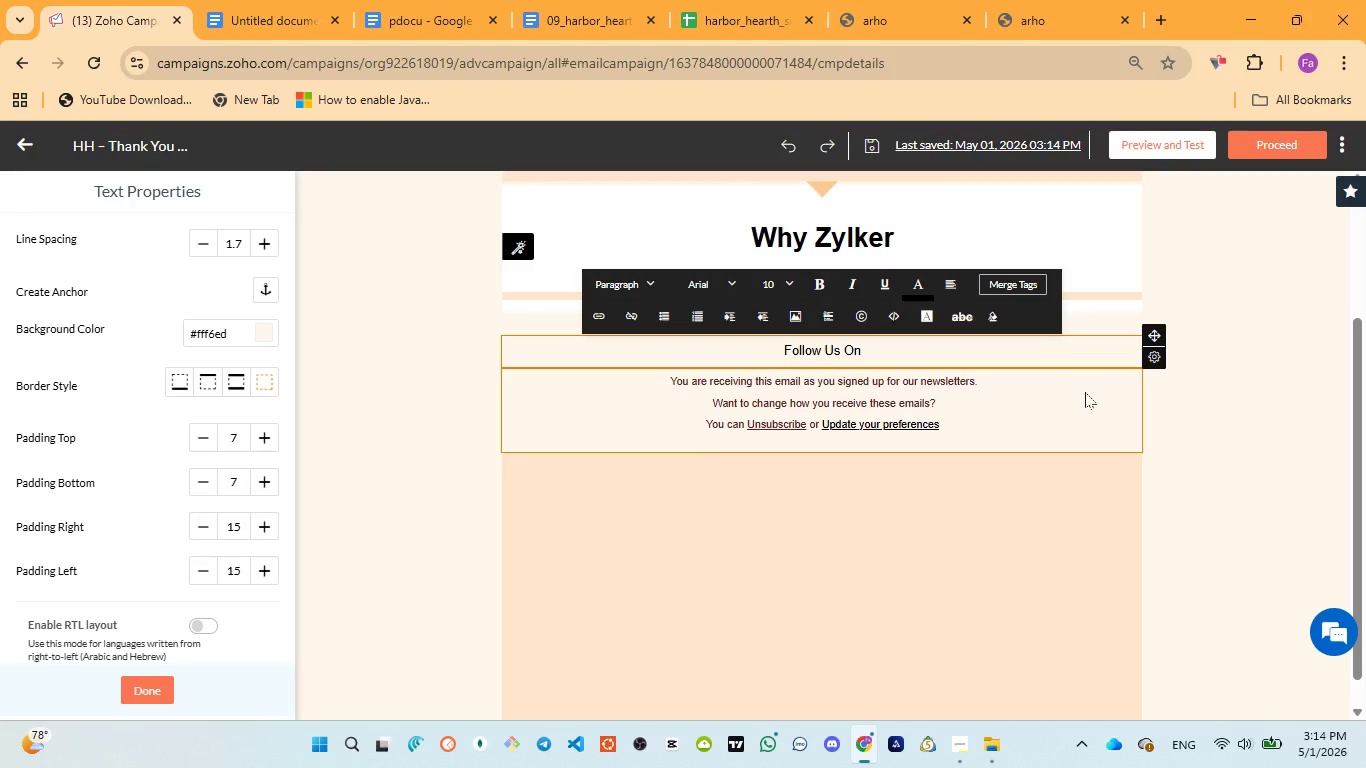 
scroll: coordinate [1087, 392], scroll_direction: up, amount: 3.0
 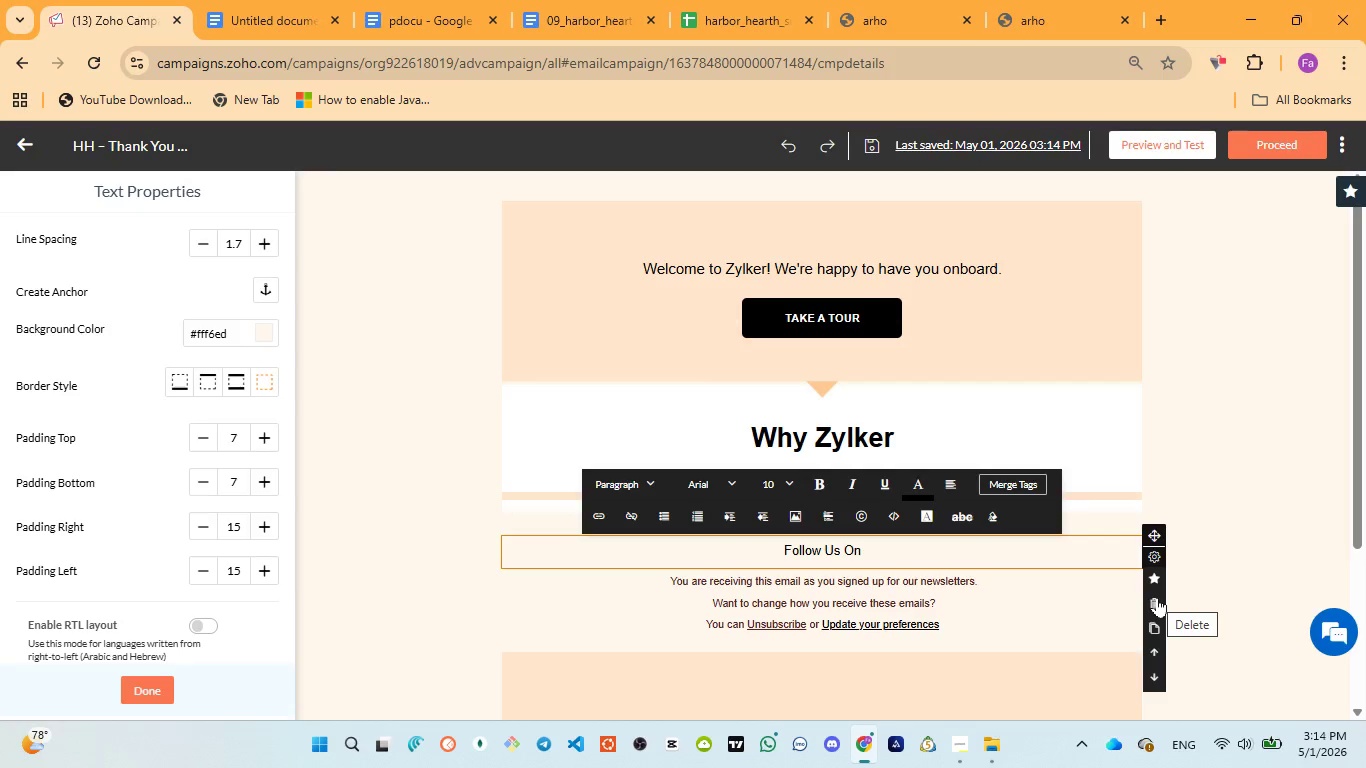 
left_click([1157, 597])
 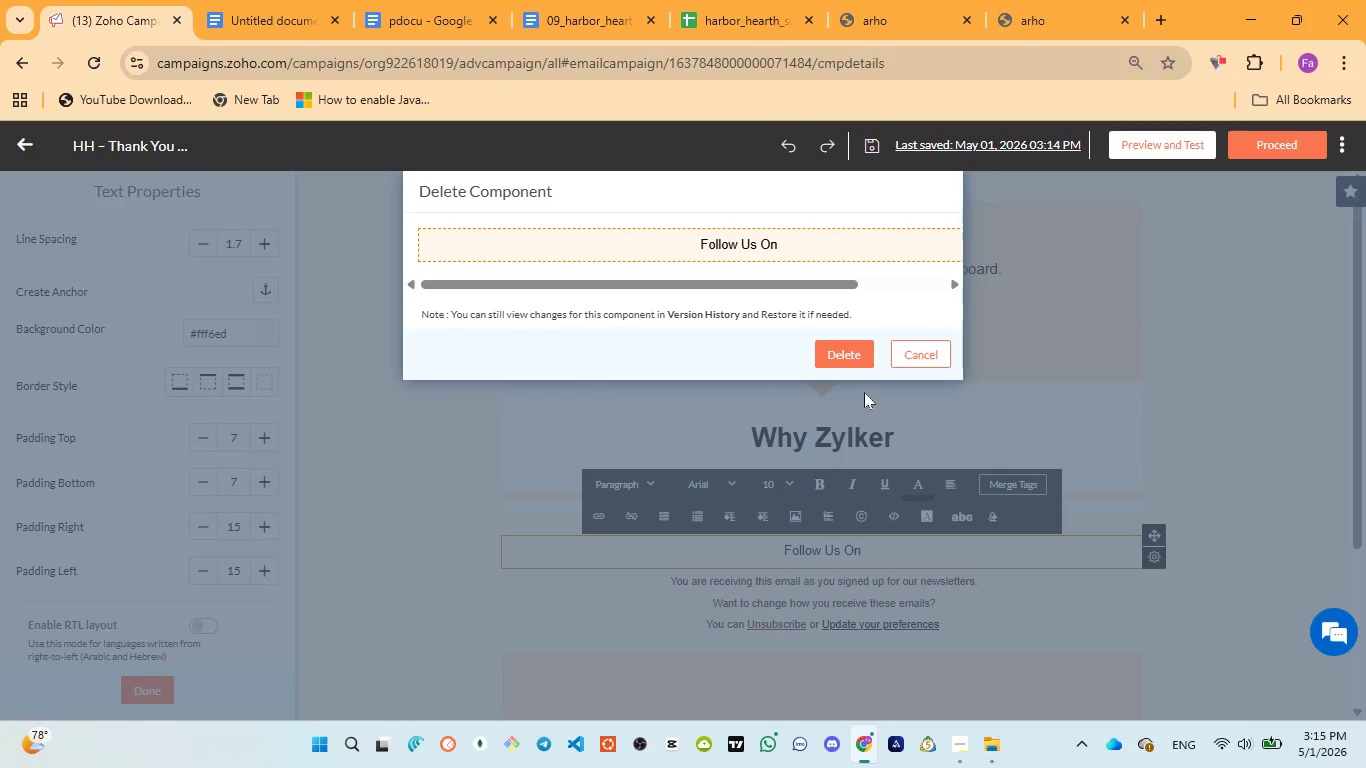 
left_click([851, 365])
 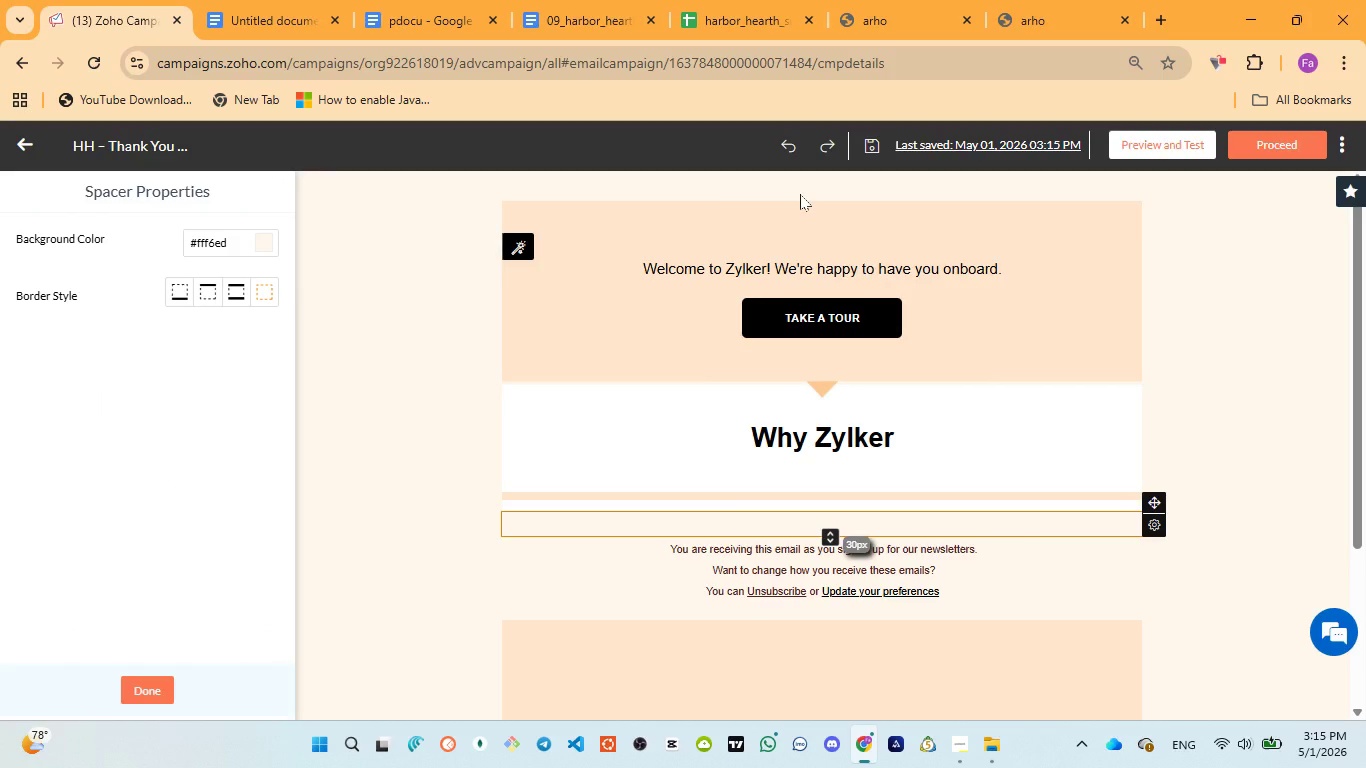 
scroll: coordinate [836, 456], scroll_direction: up, amount: 1.0
 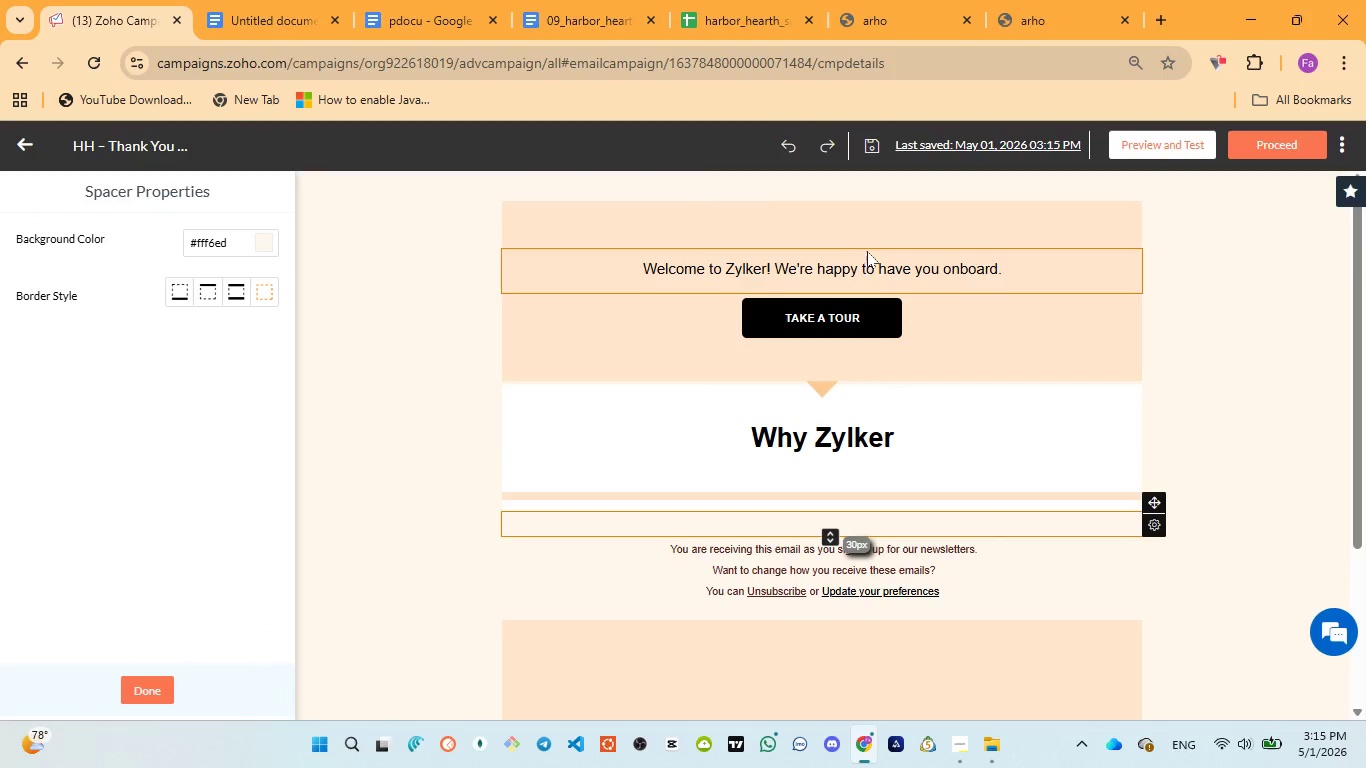 
left_click([861, 240])
 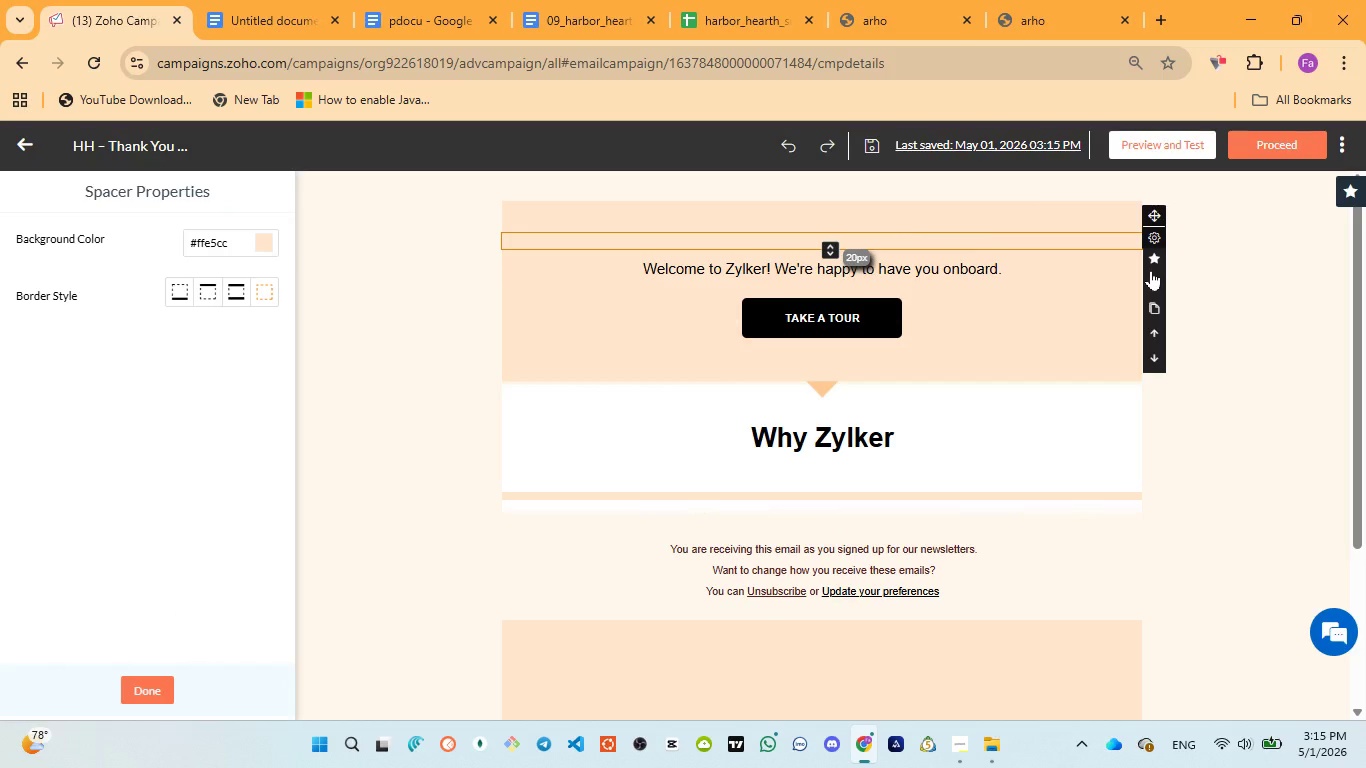 
left_click([1151, 276])
 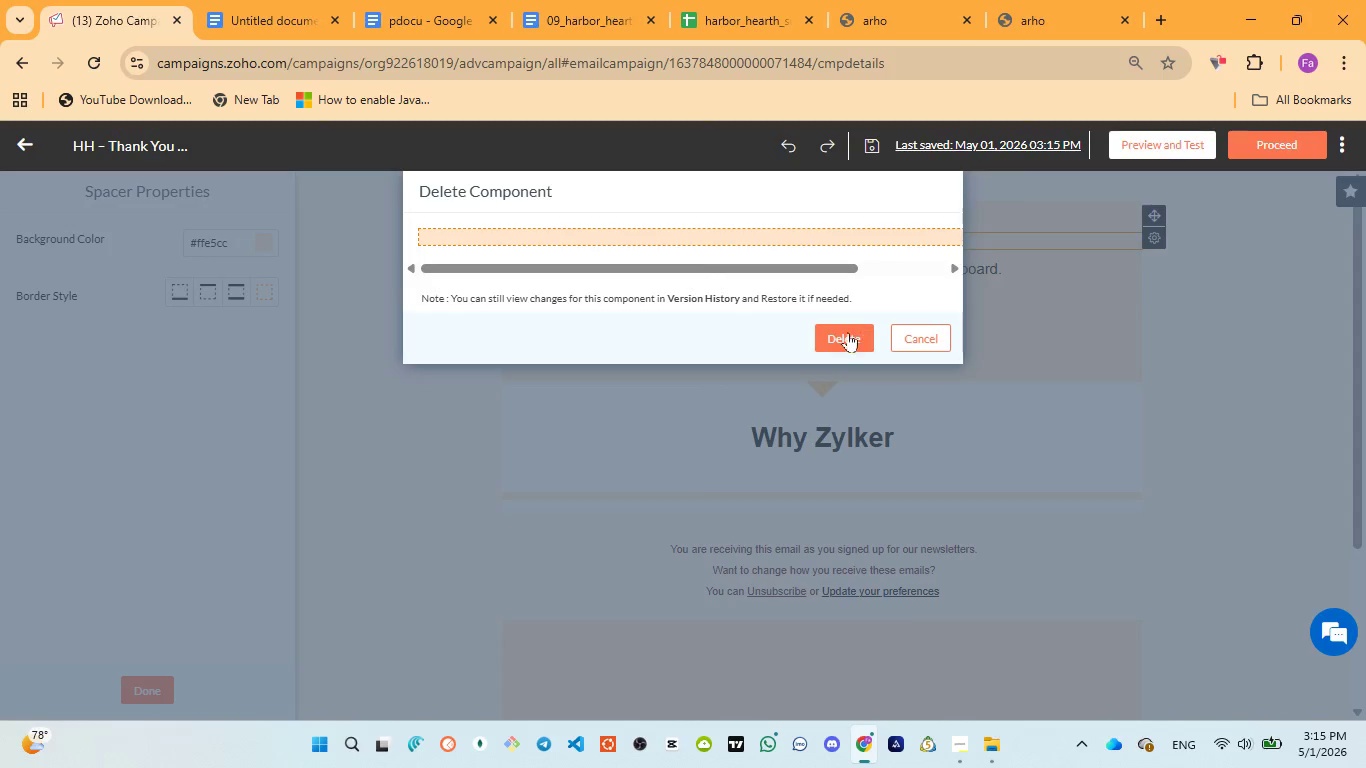 
left_click([844, 335])
 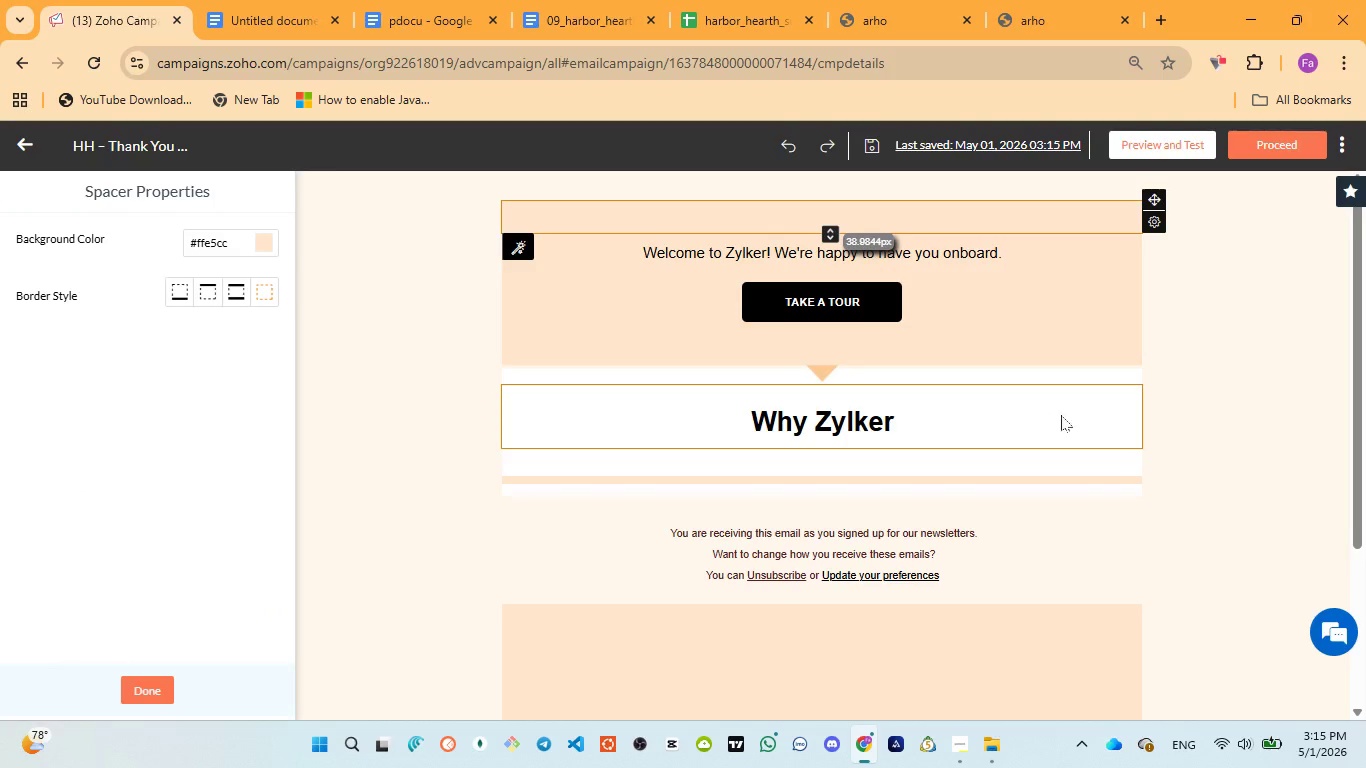 
left_click([816, 367])
 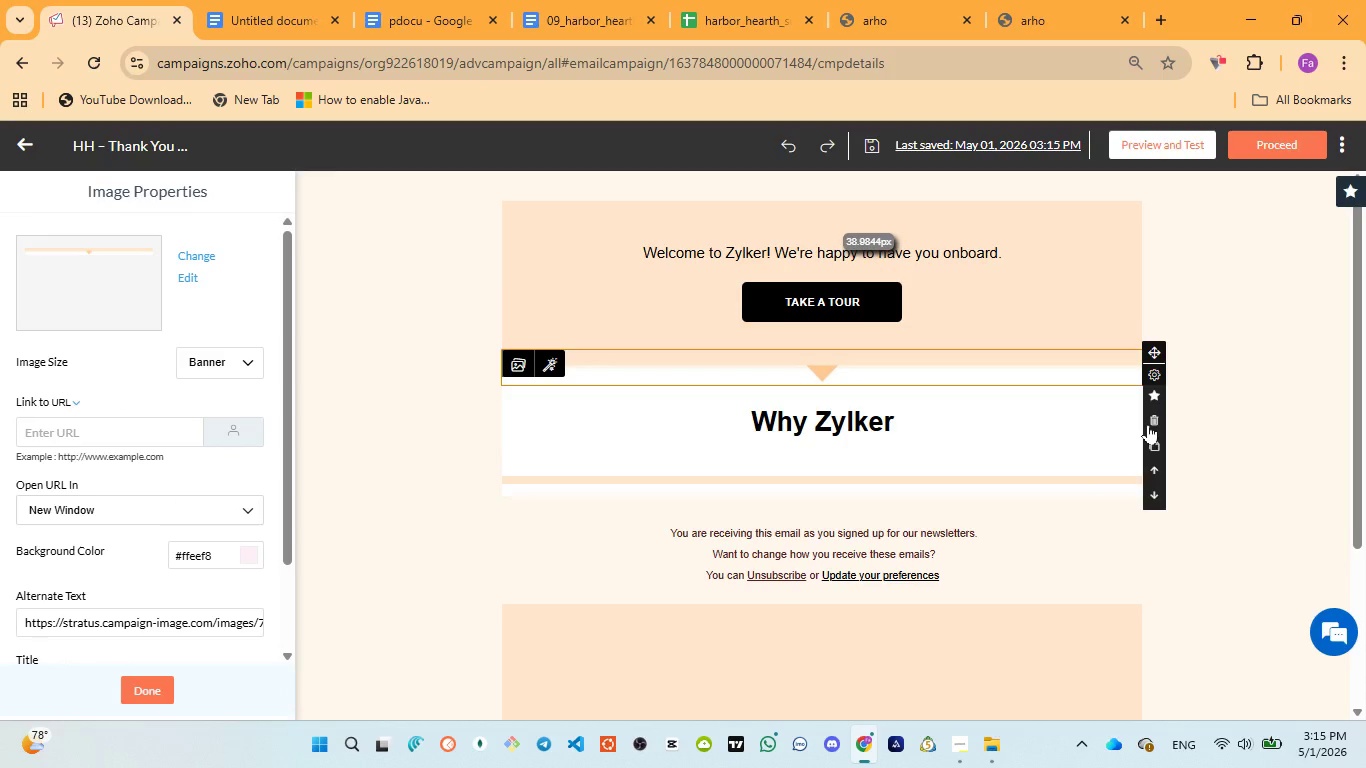 
left_click([1153, 422])
 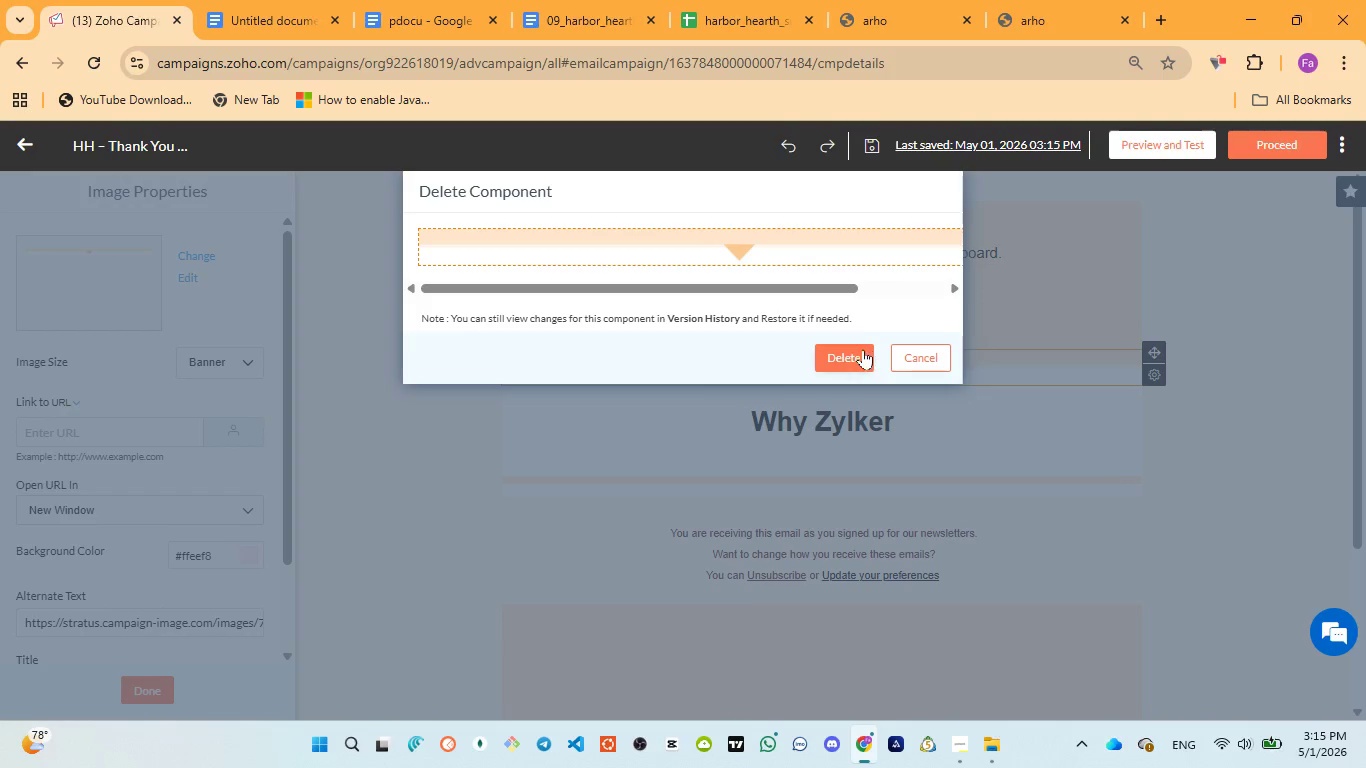 
left_click([862, 349])
 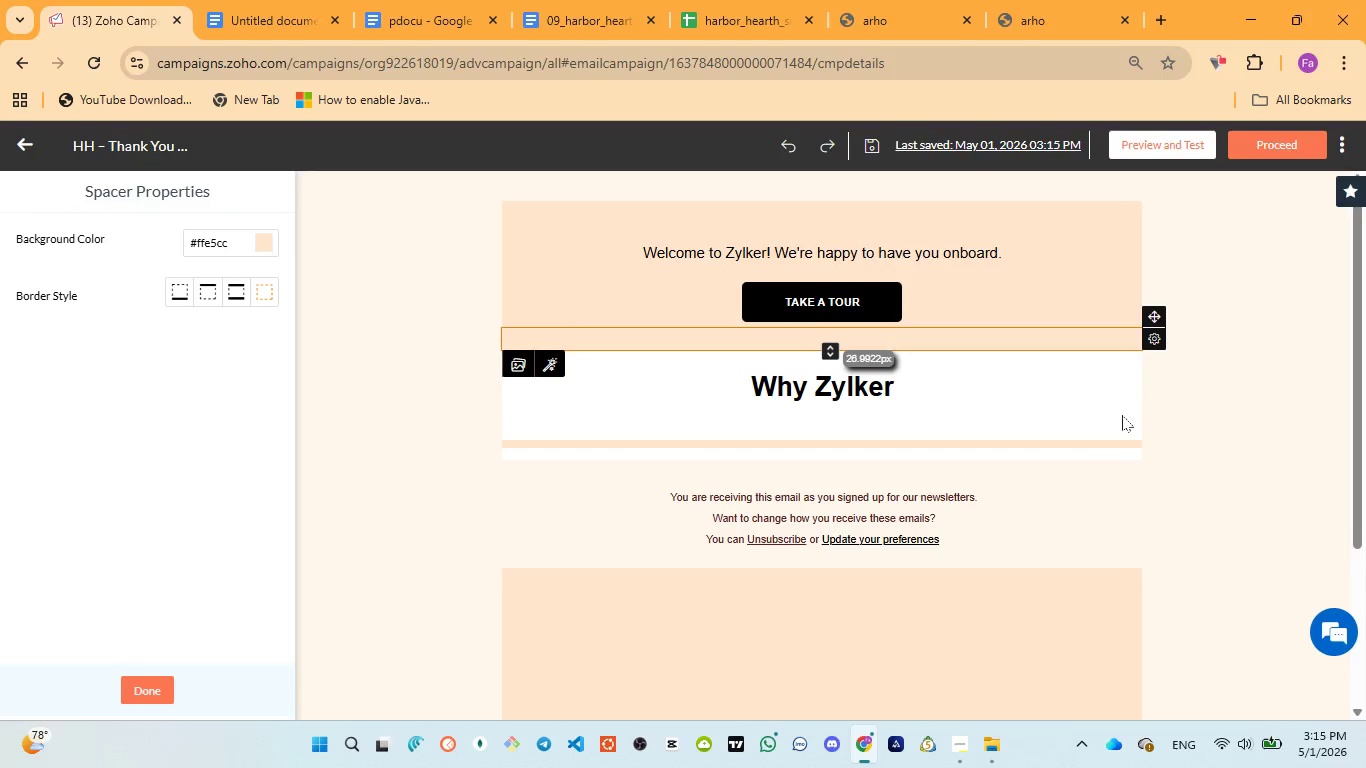 
left_click([1115, 378])
 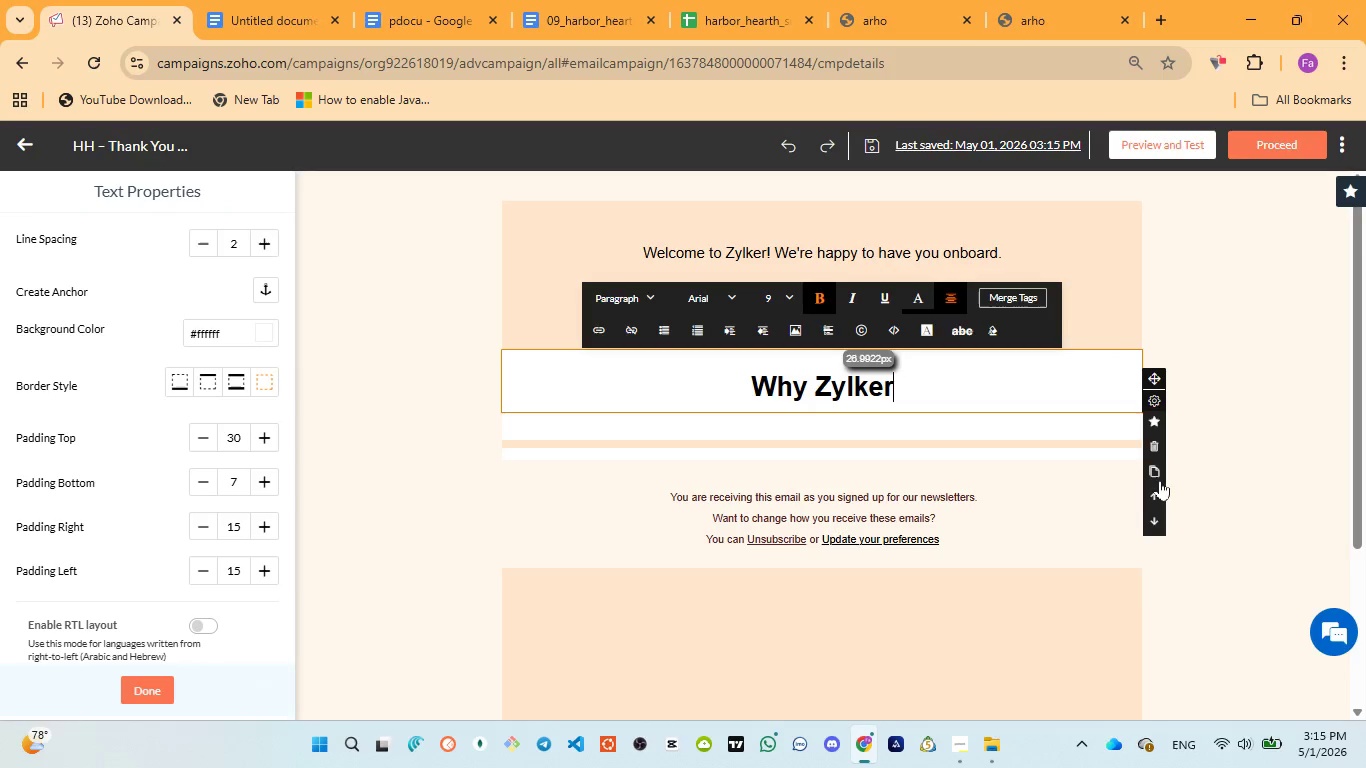 
left_click([1158, 493])
 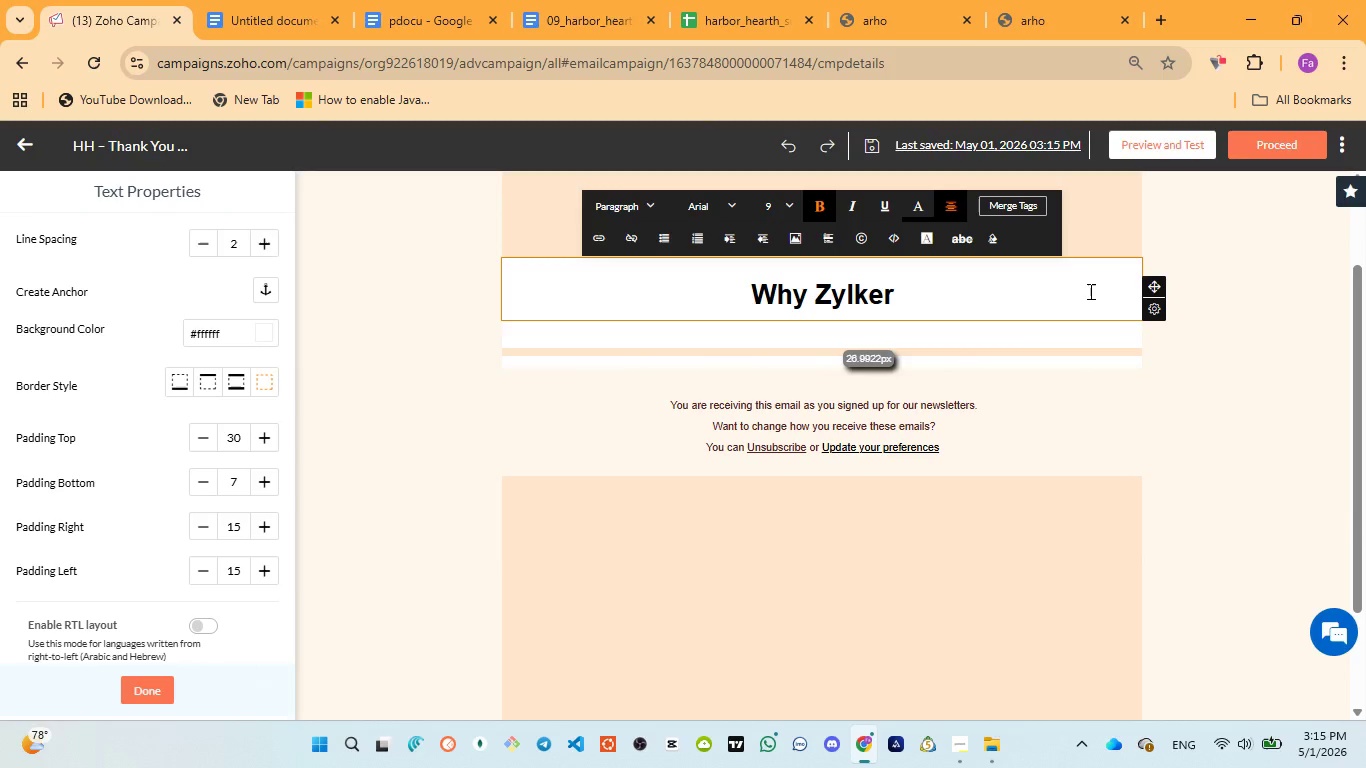 
left_click([1089, 291])
 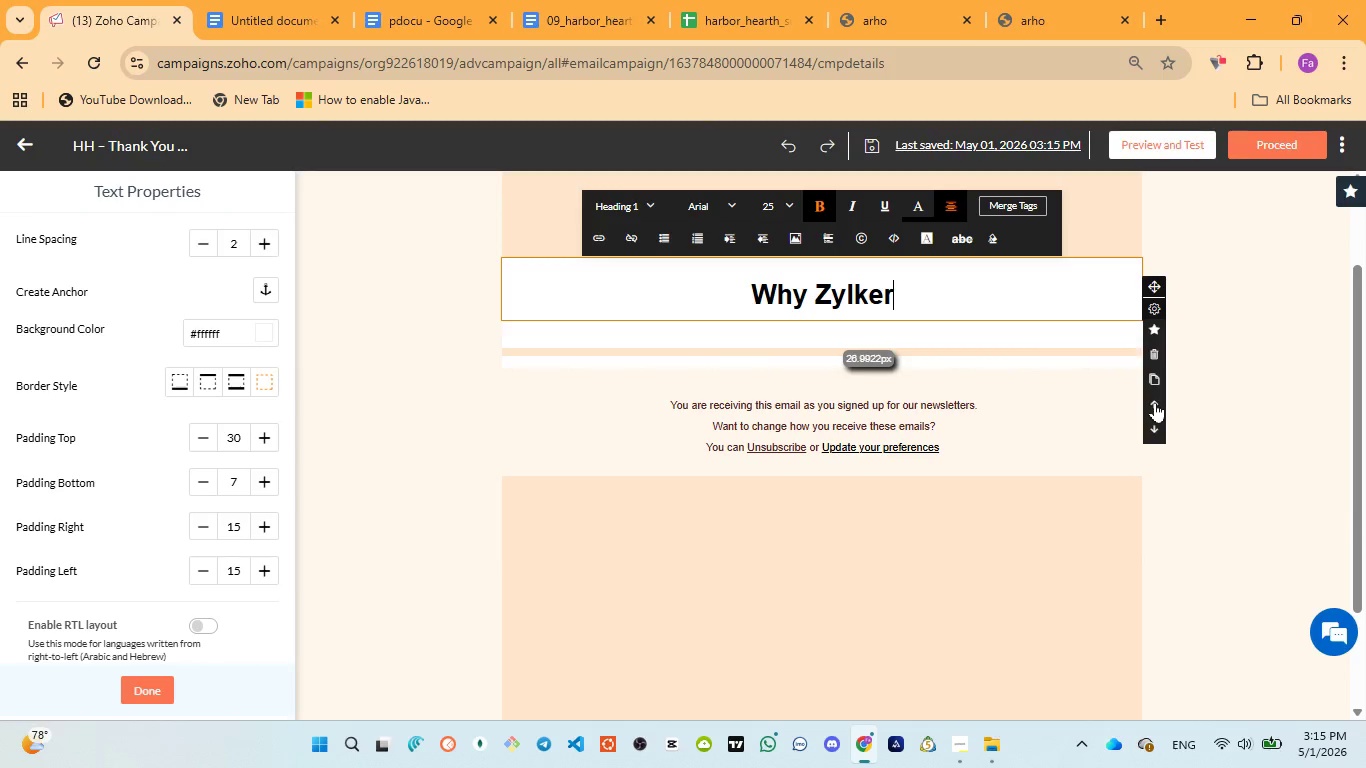 
left_click([1155, 403])
 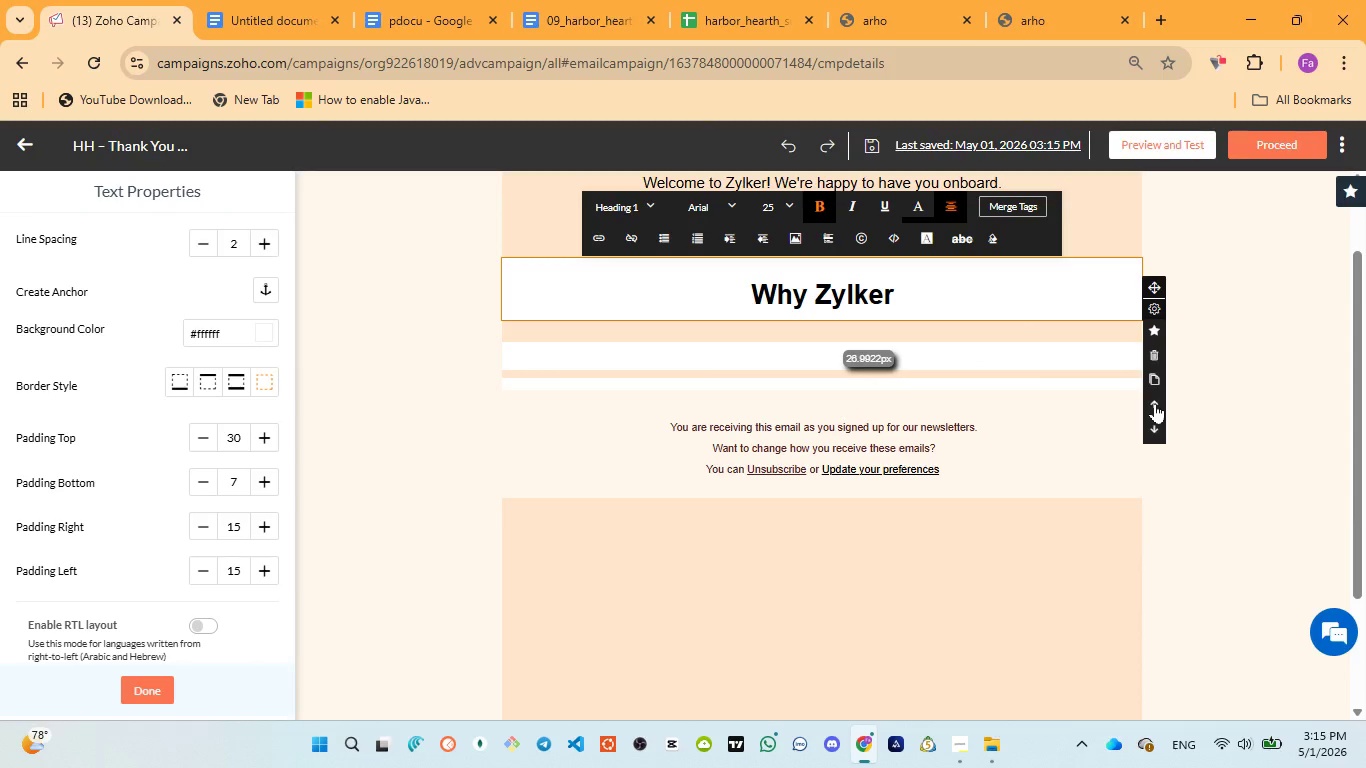 
left_click([1155, 403])
 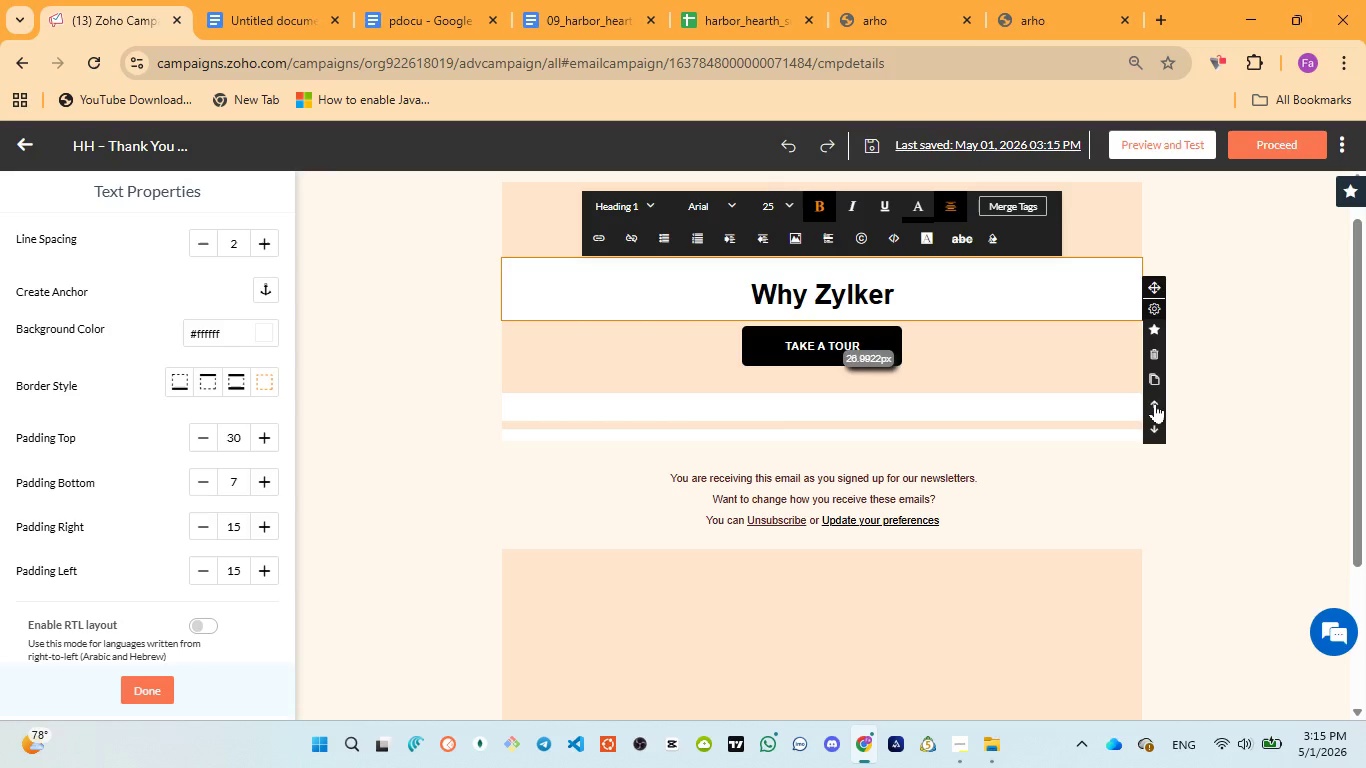 
left_click([1155, 403])
 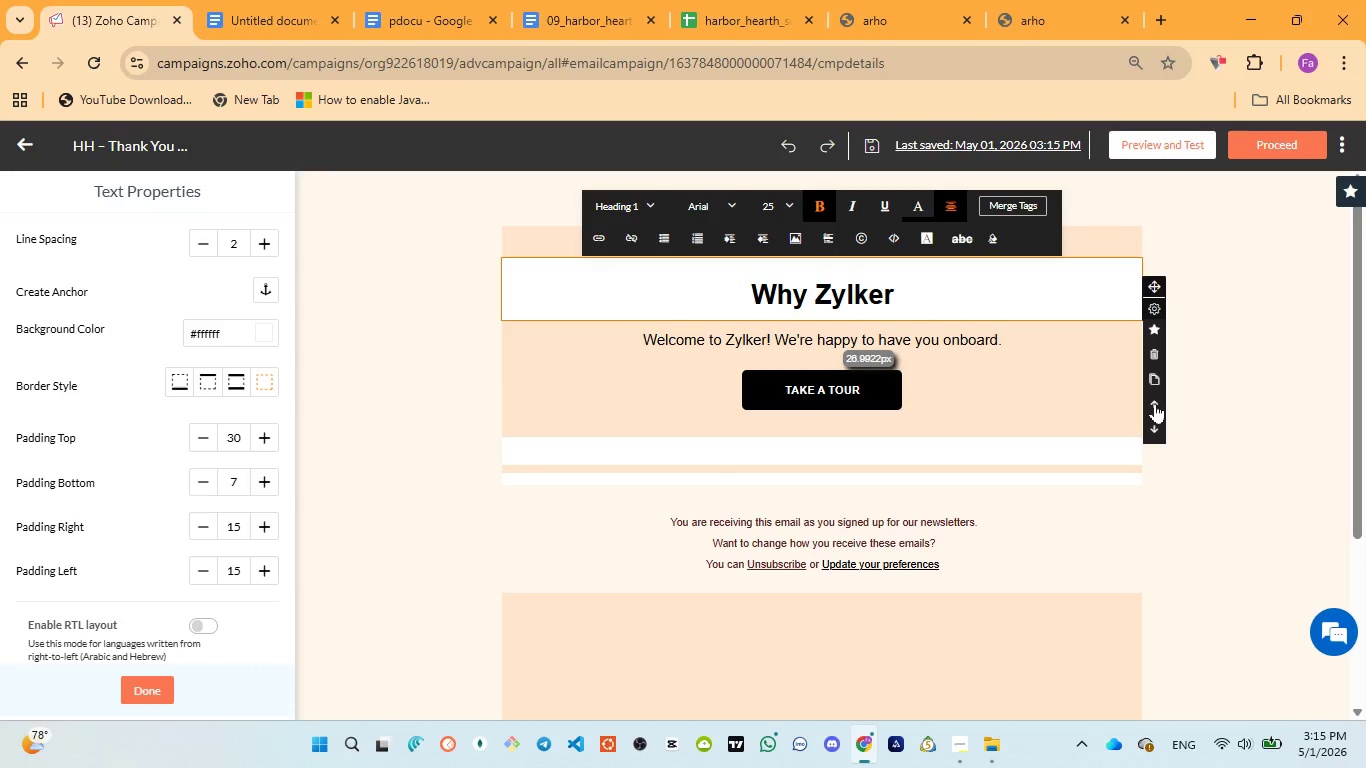 
left_click([1155, 403])
 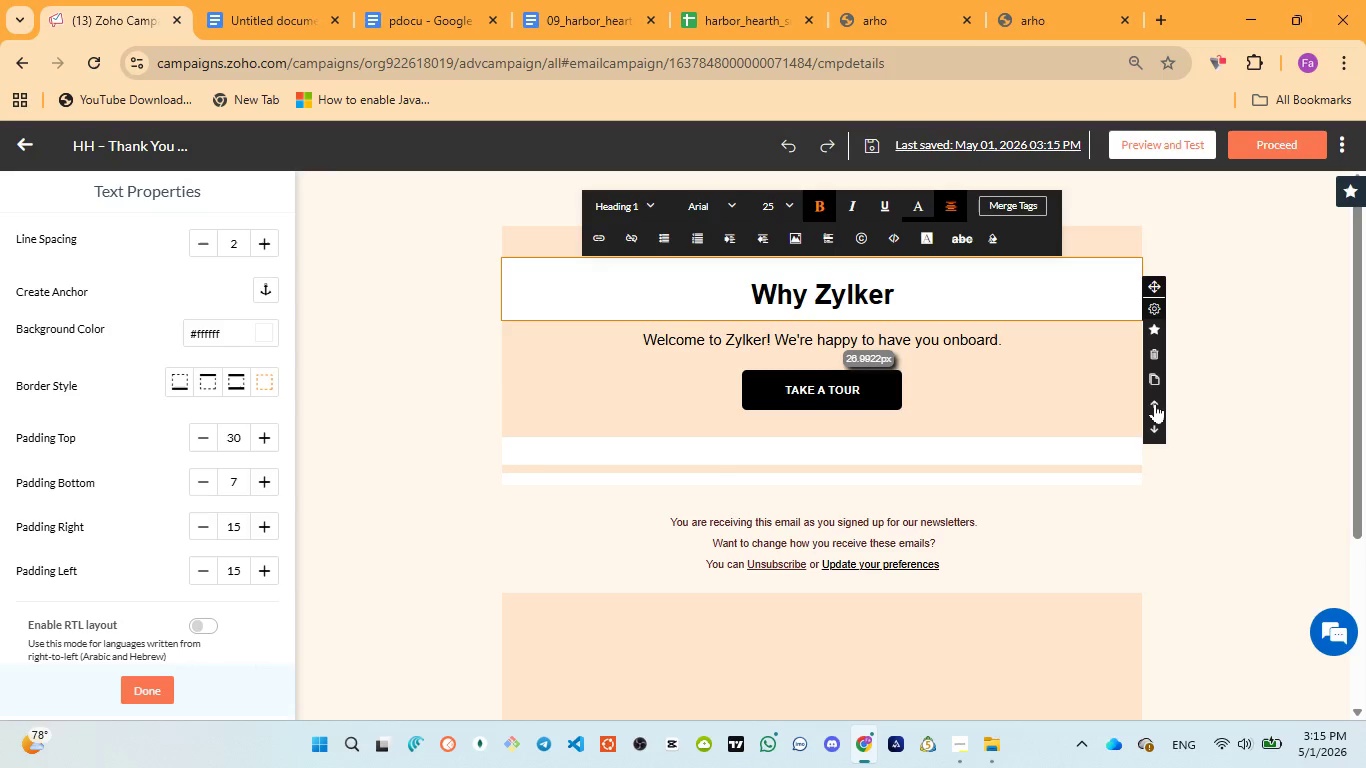 
left_click([1155, 403])
 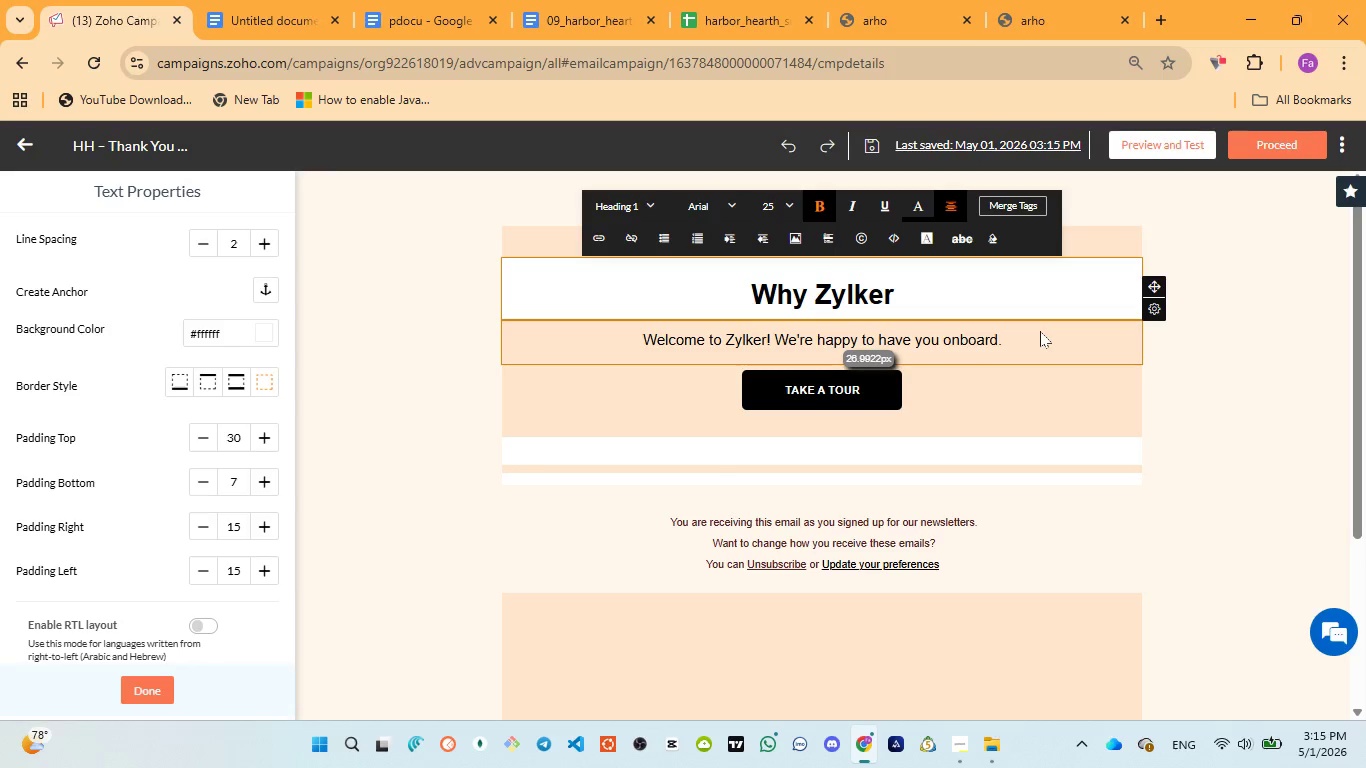 
left_click([1040, 331])
 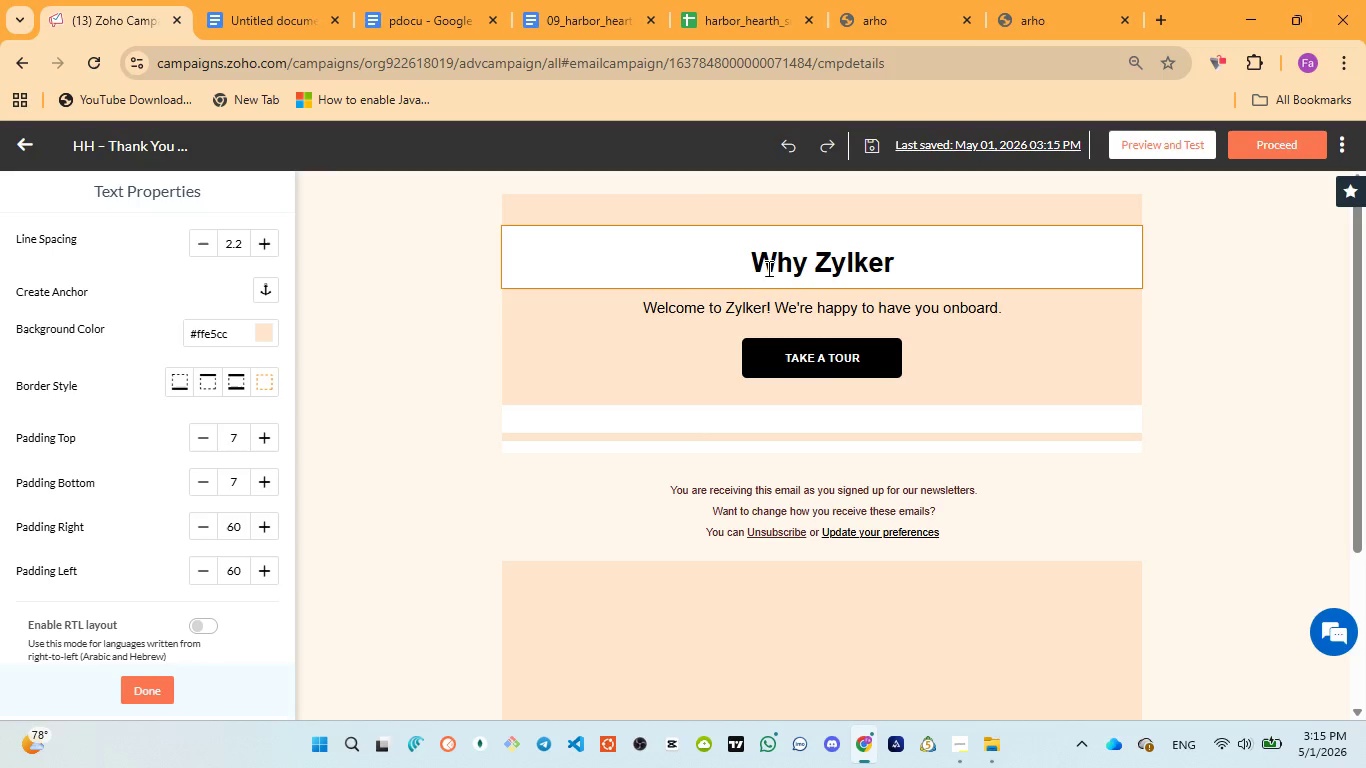 
left_click([767, 266])
 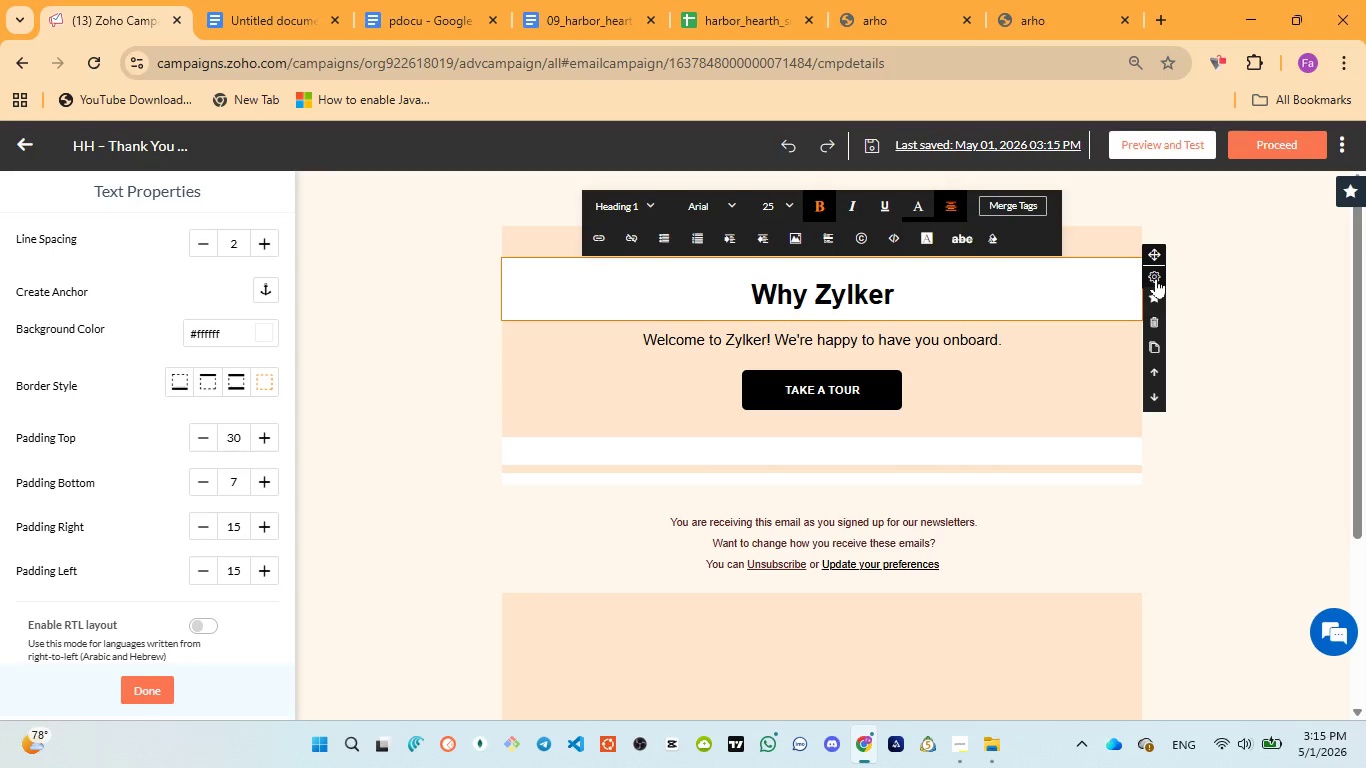 
key(Control+Z)
 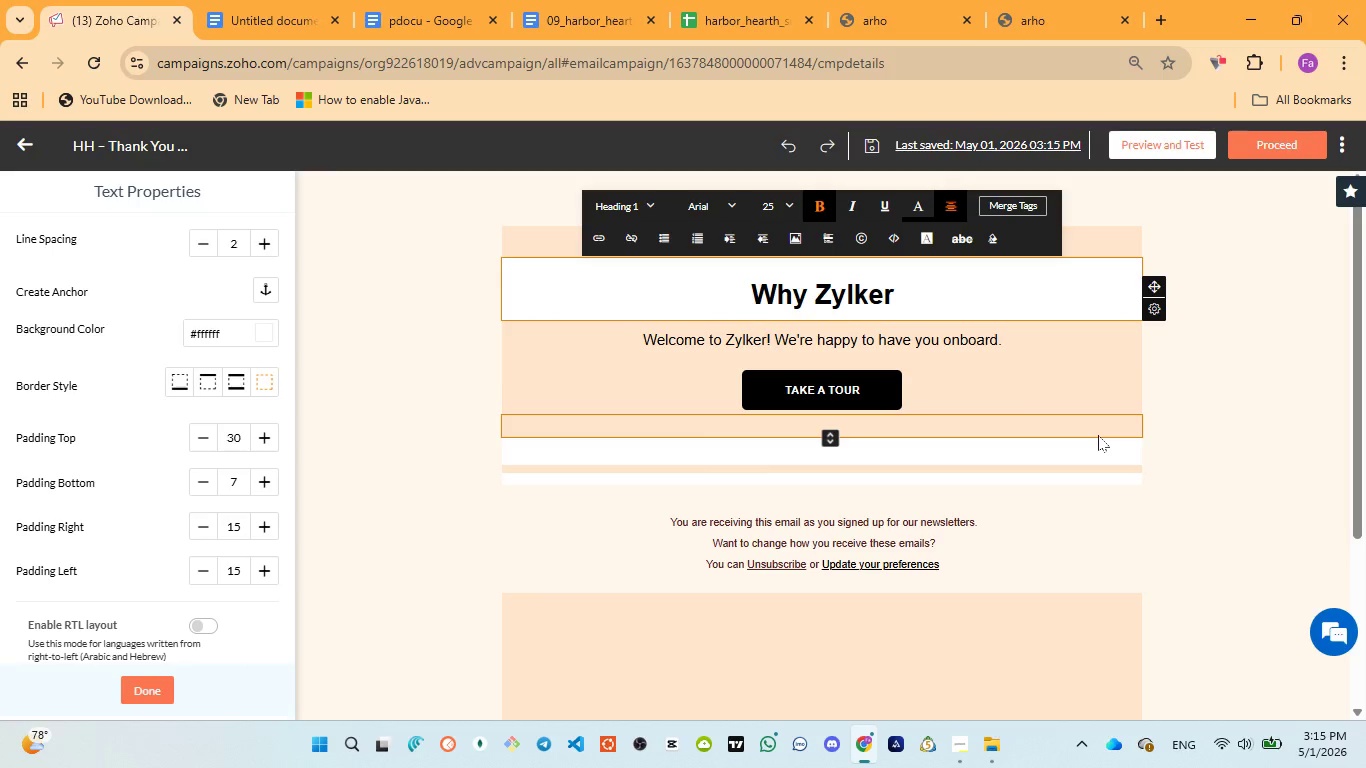 
key(Control+Z)
 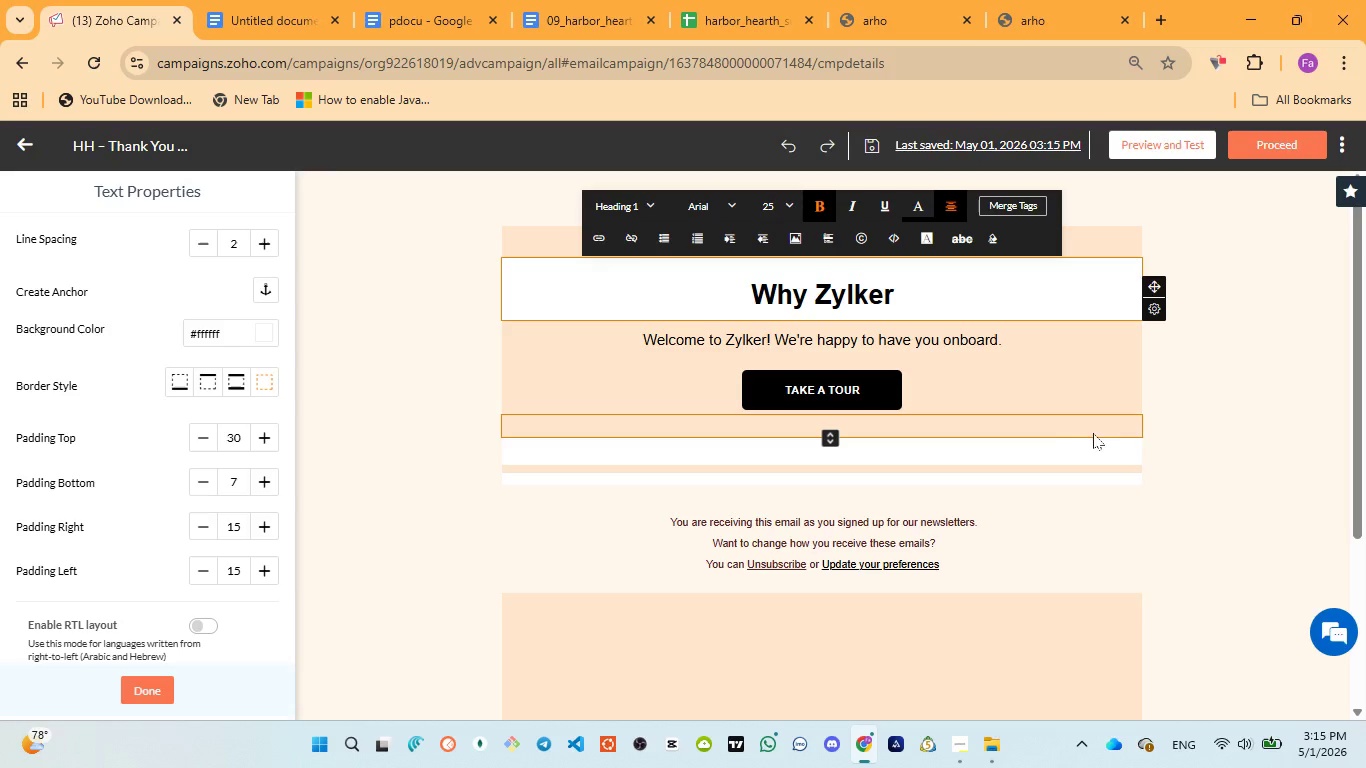 
key(Control+Z)
 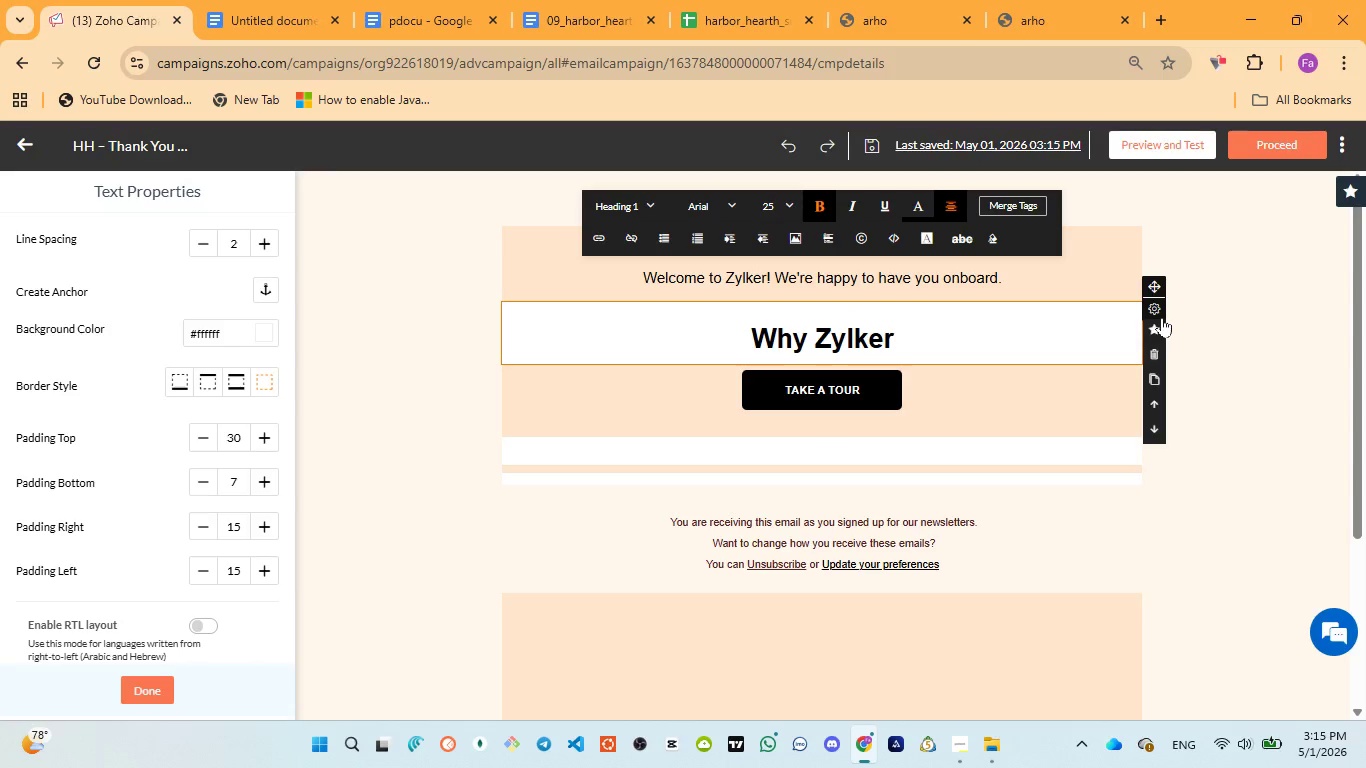 
left_click([1085, 263])
 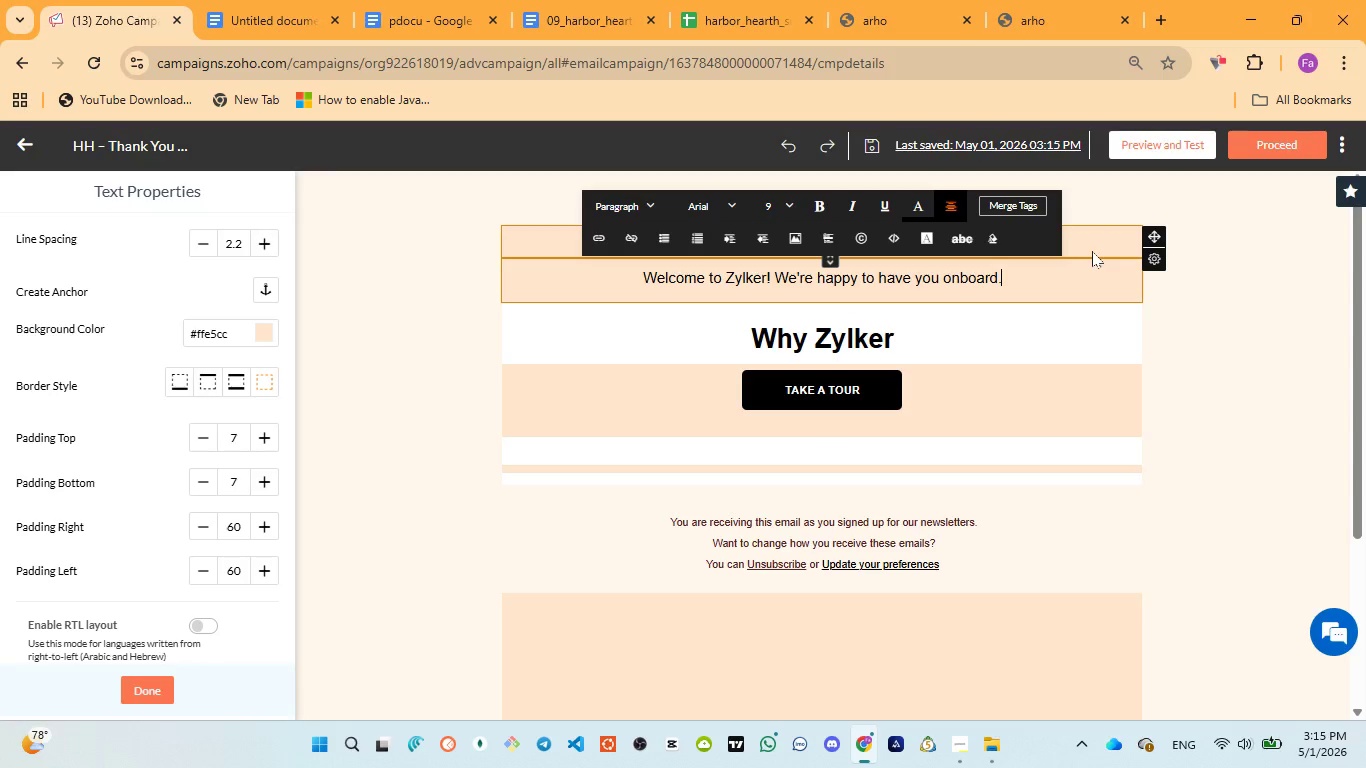 
left_click([1094, 242])
 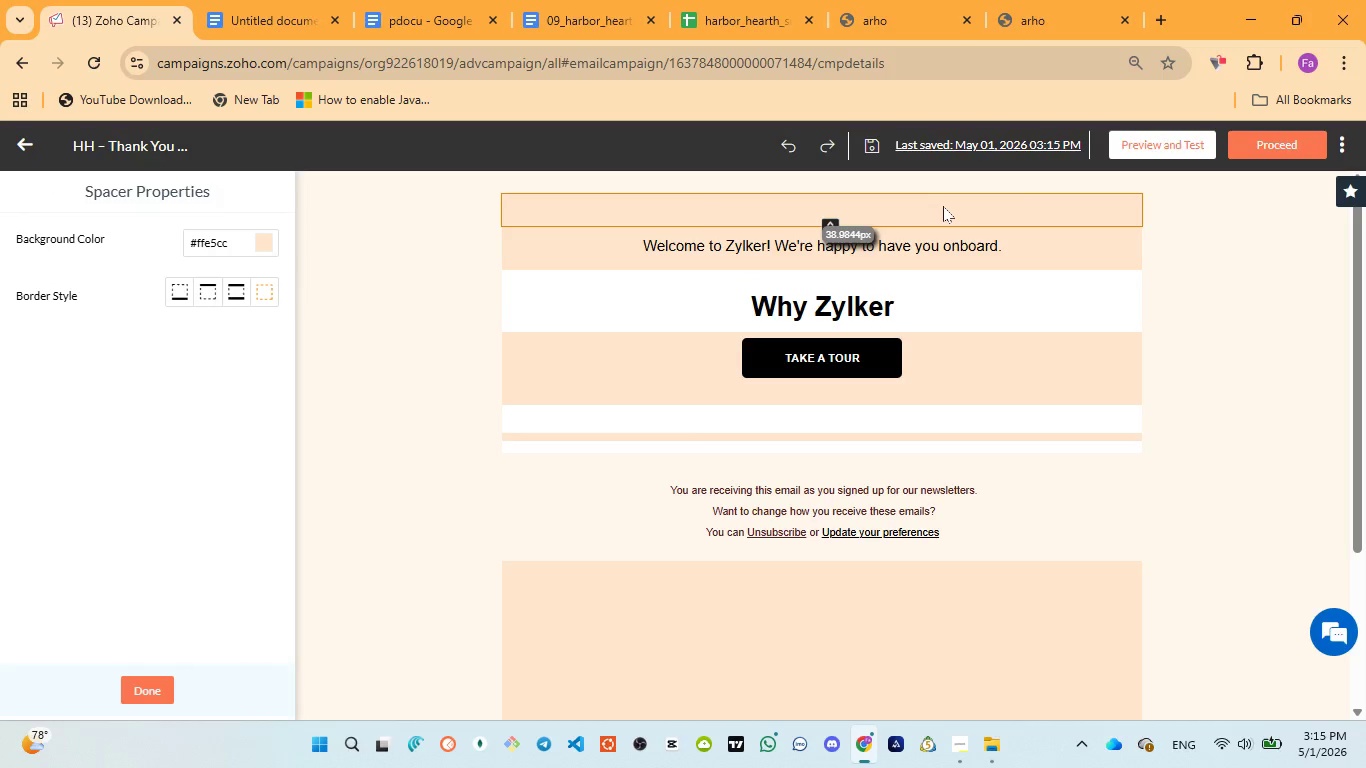 
left_click([943, 206])
 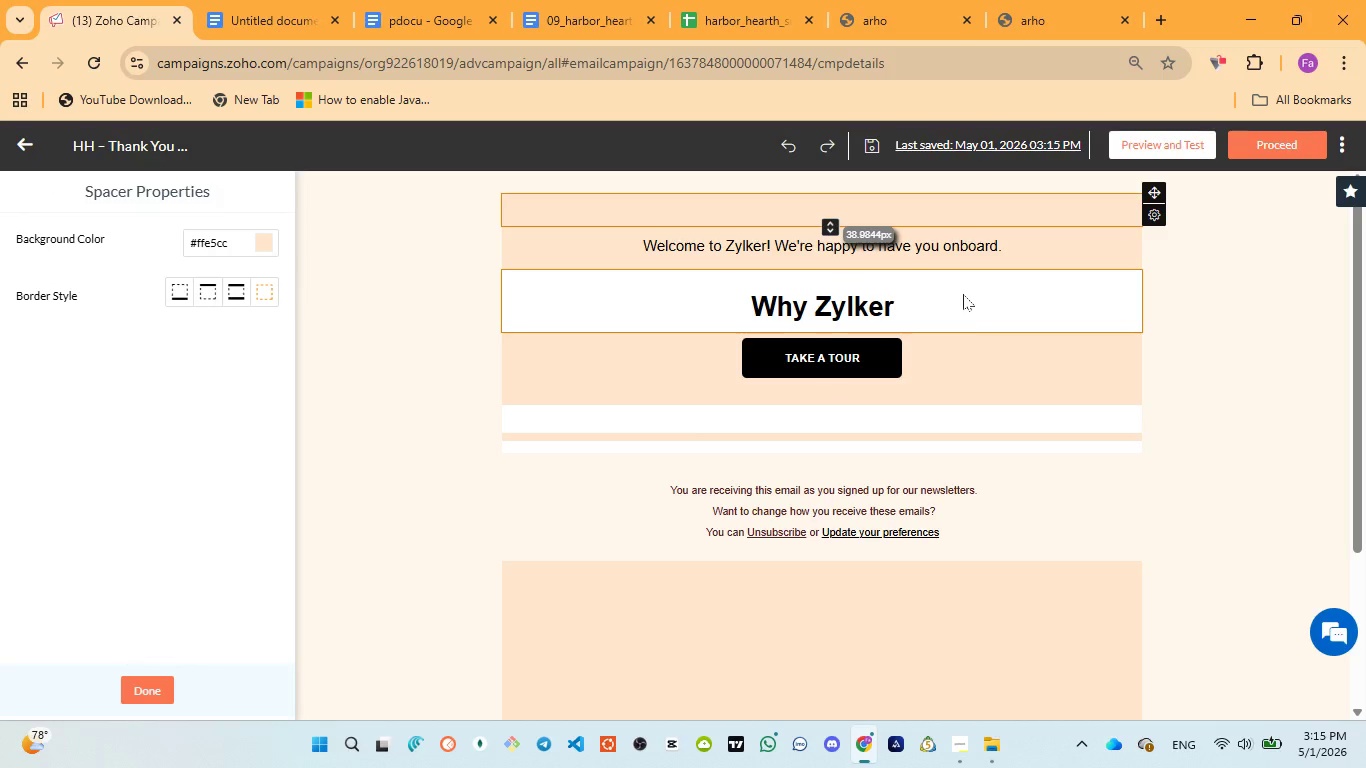 
key(Control+Z)
 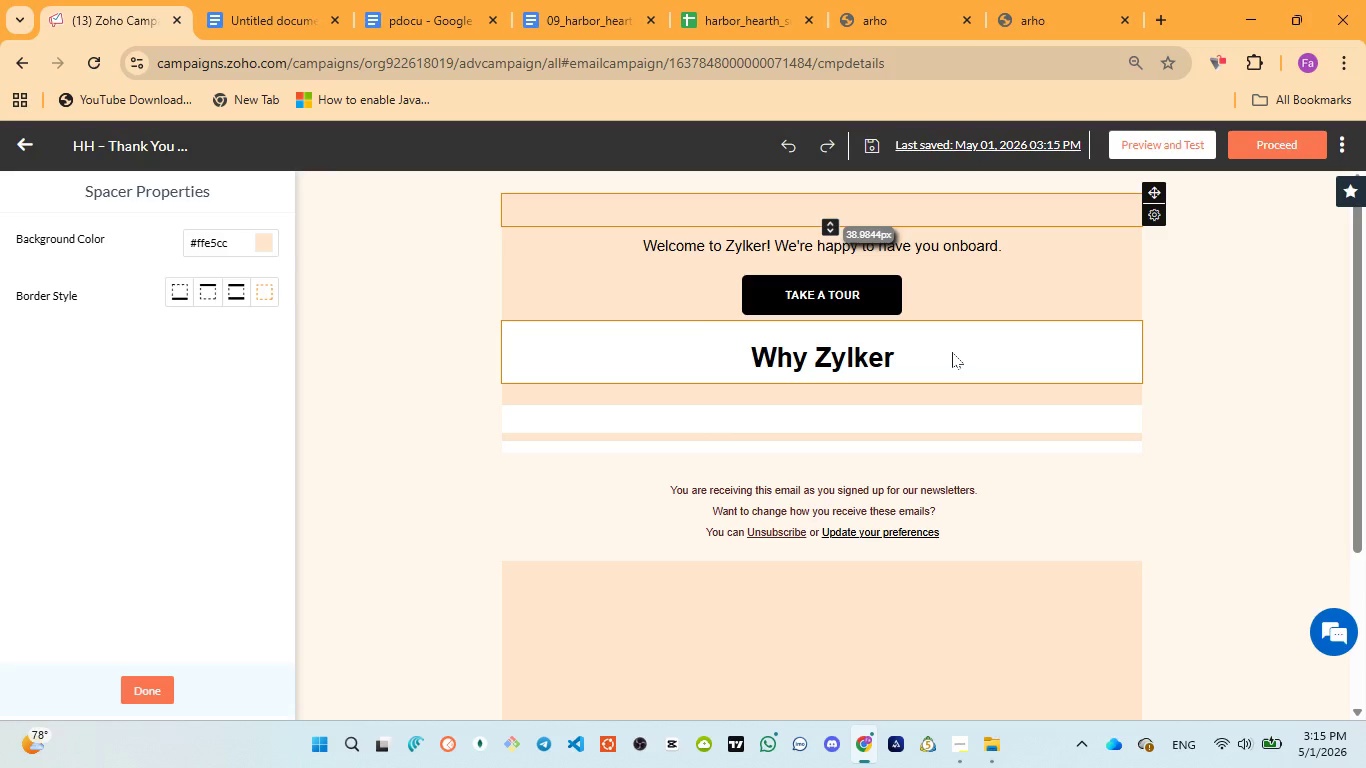 
key(Control+Z)
 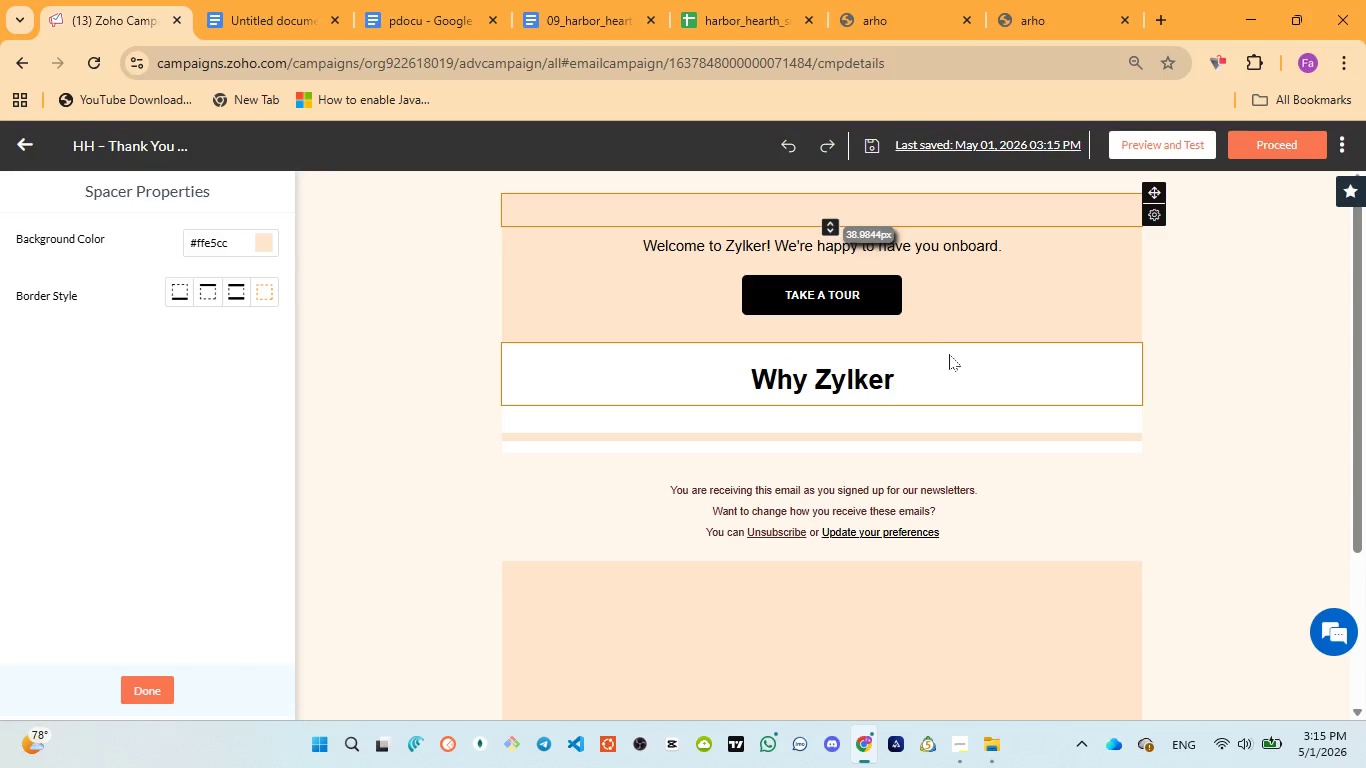 
key(Control+Z)
 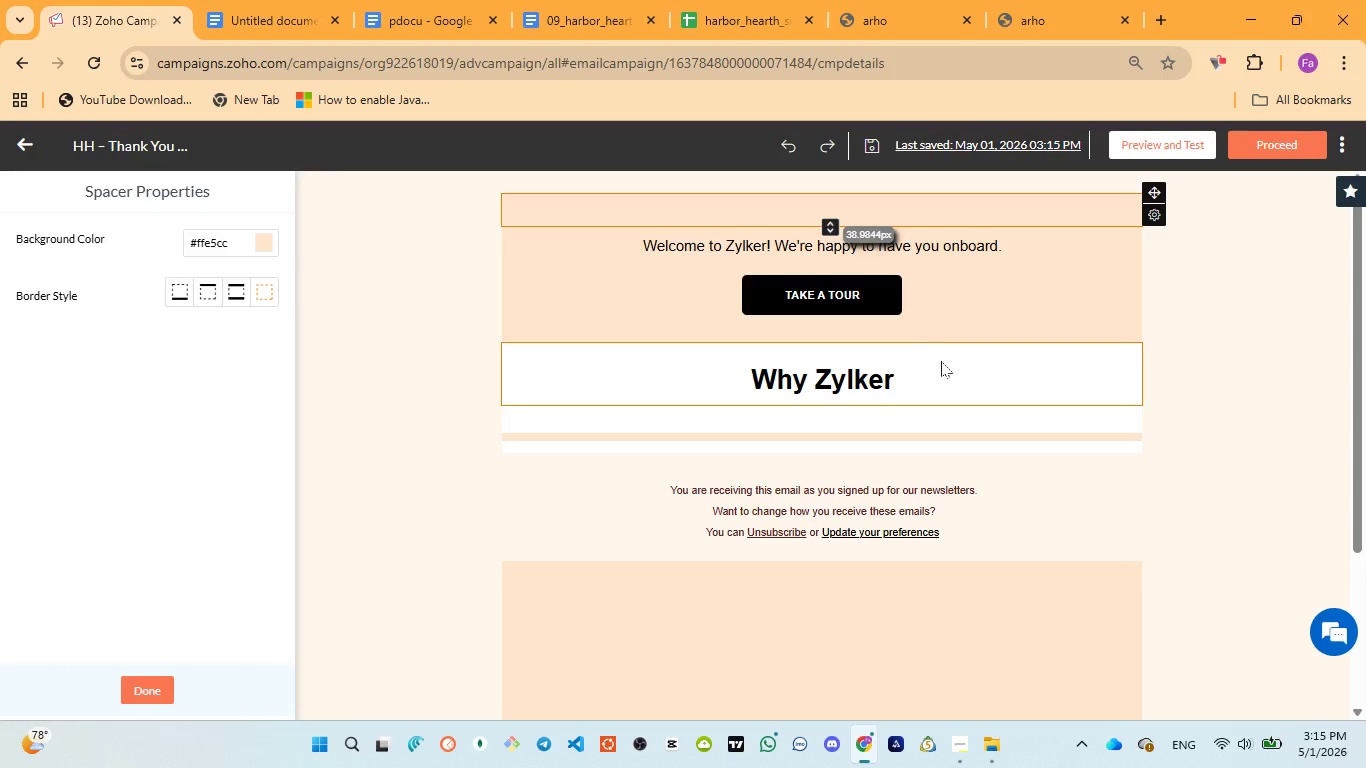 
key(Control+Z)
 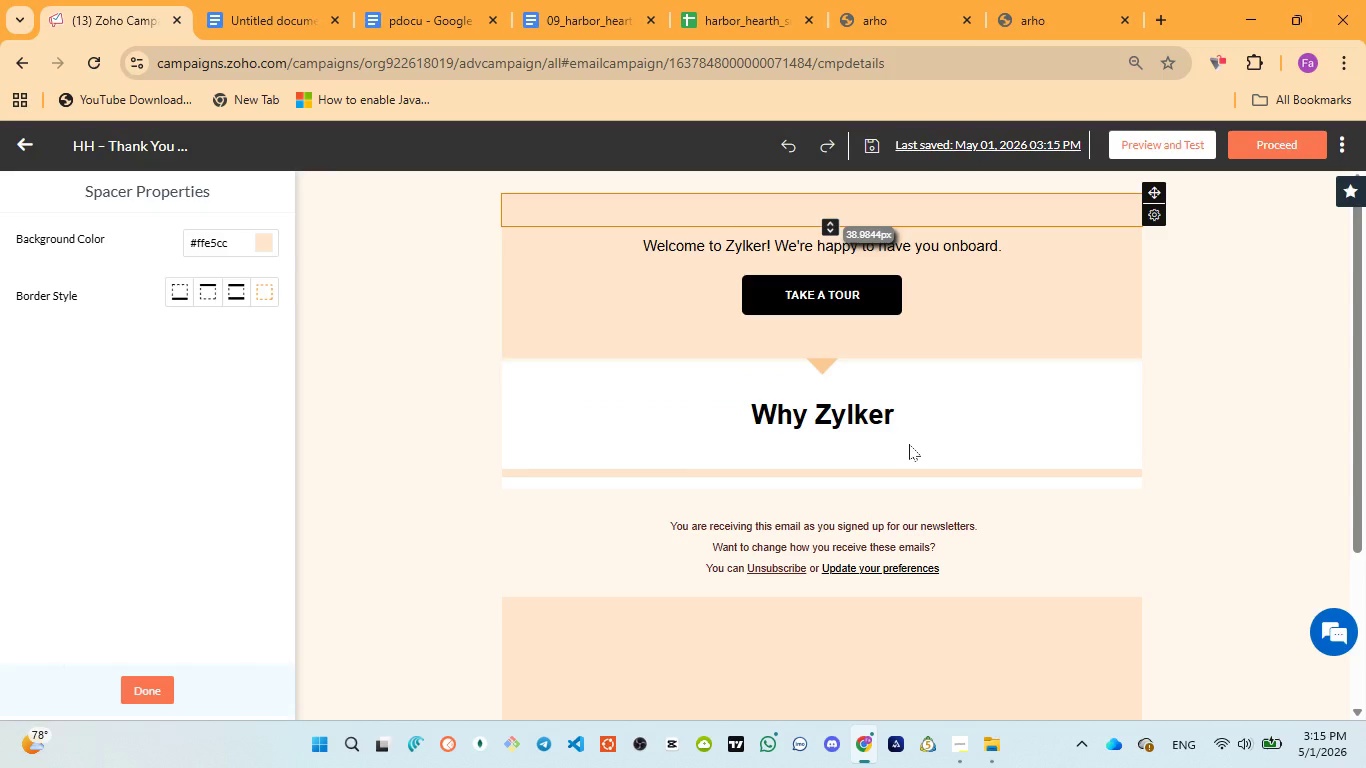 
key(Control+Z)
 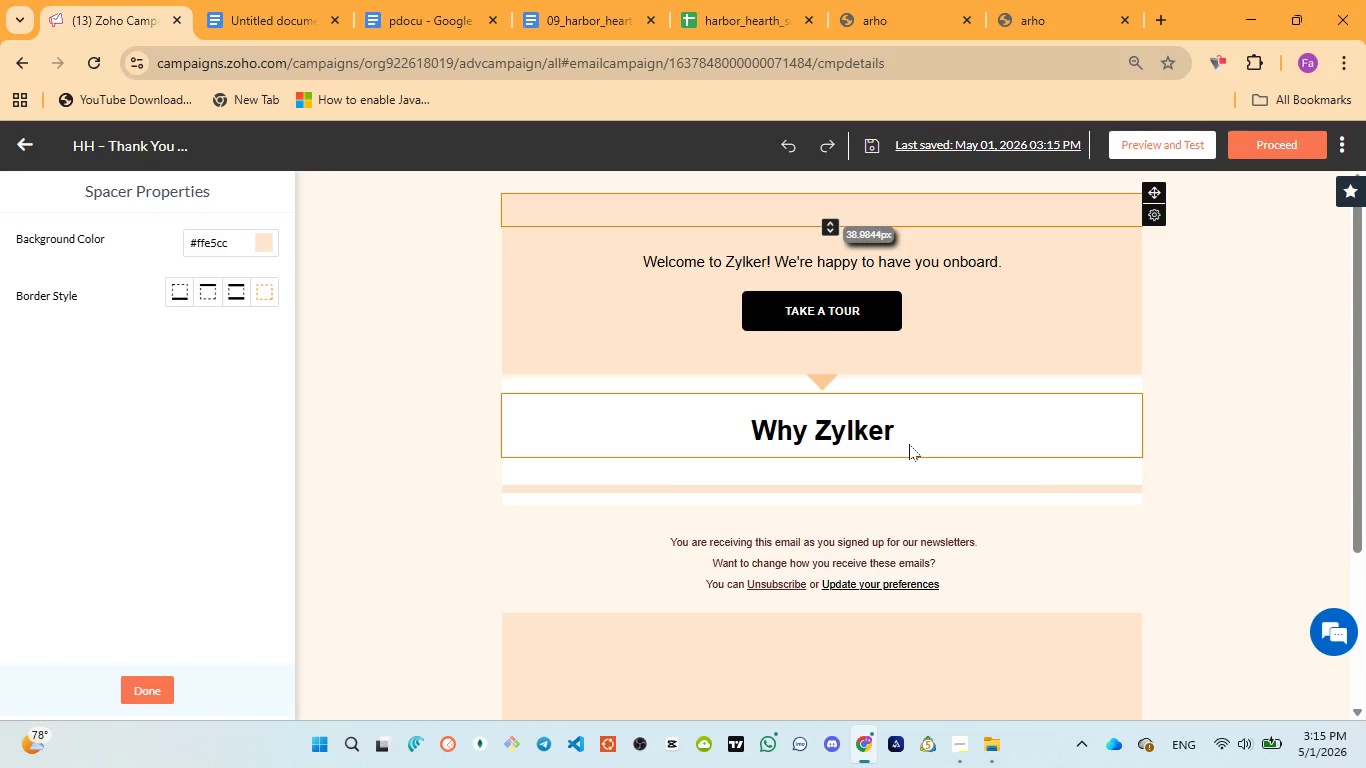 
key(Control+Z)
 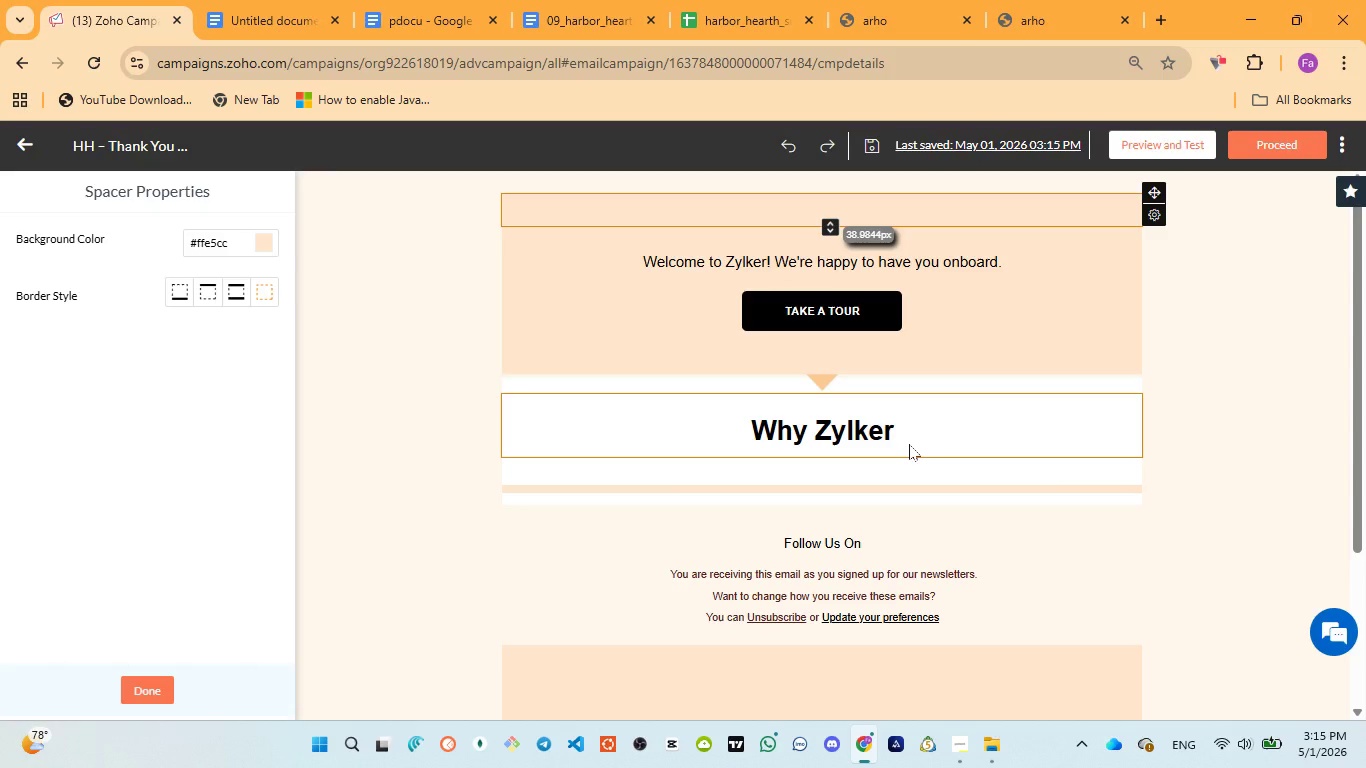 
key(Control+Z)
 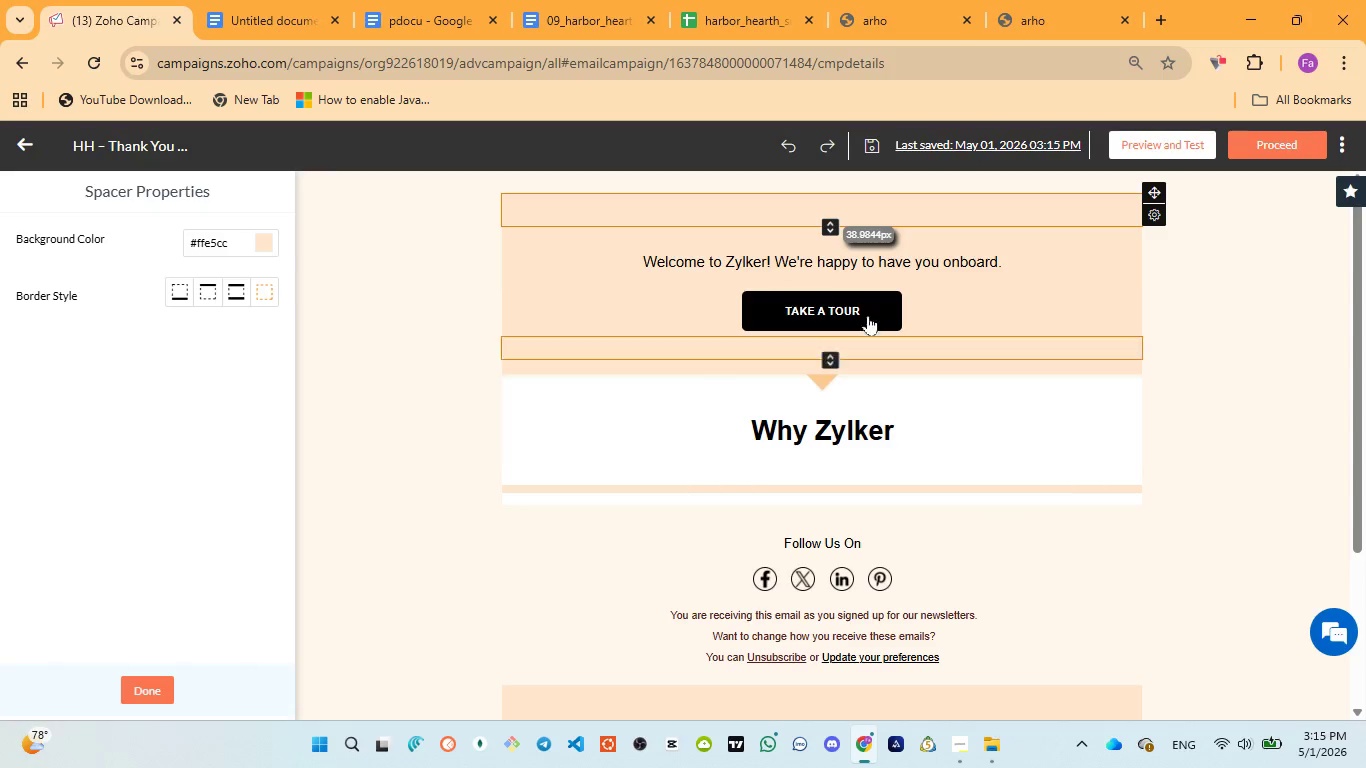 
scroll: coordinate [850, 256], scroll_direction: up, amount: 2.0
 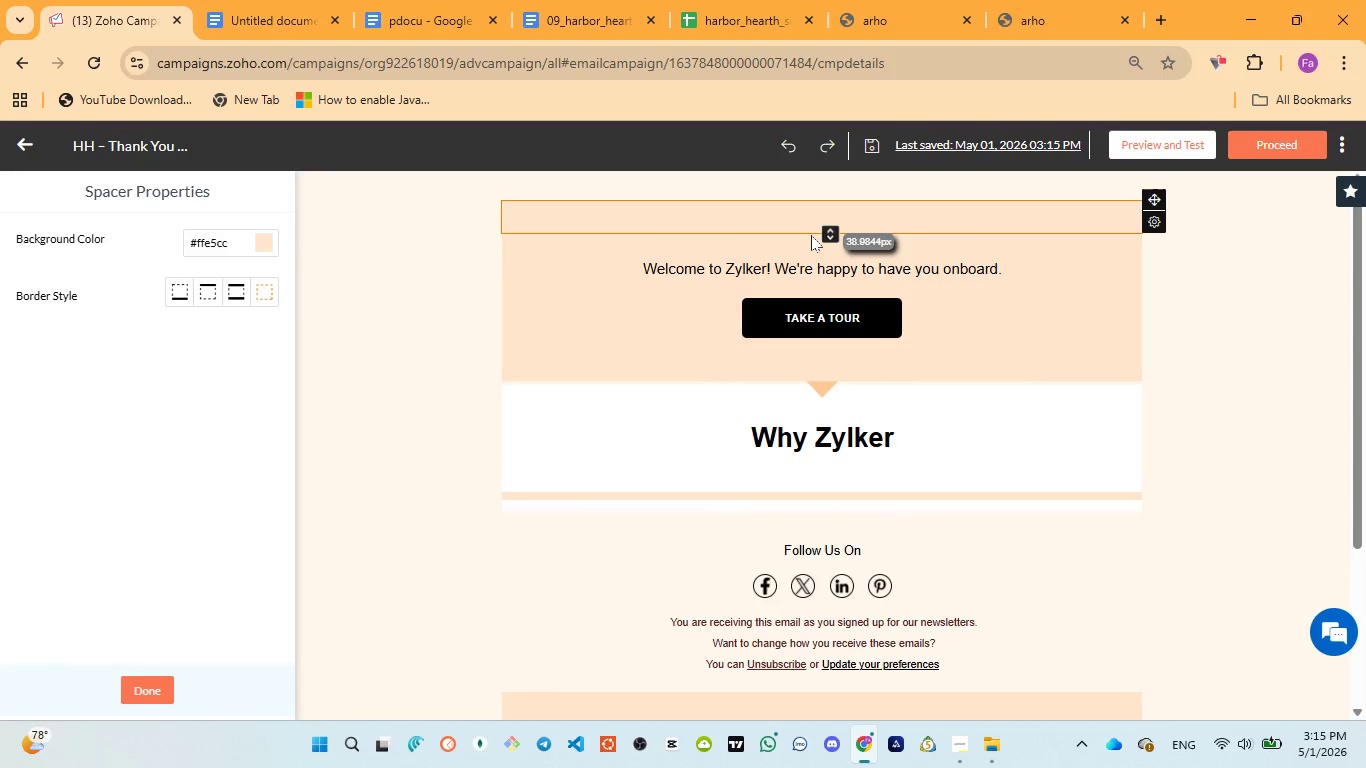 
left_click([811, 235])
 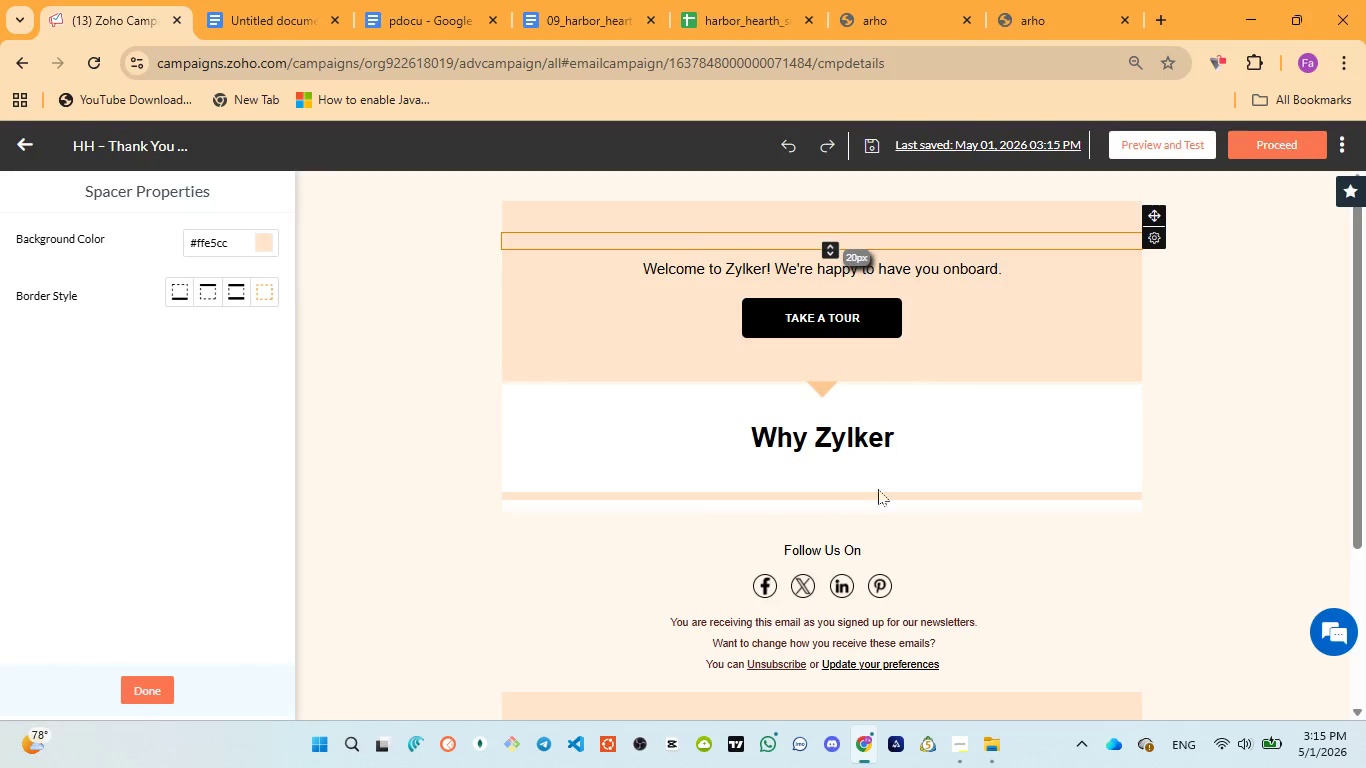 
left_click([863, 536])
 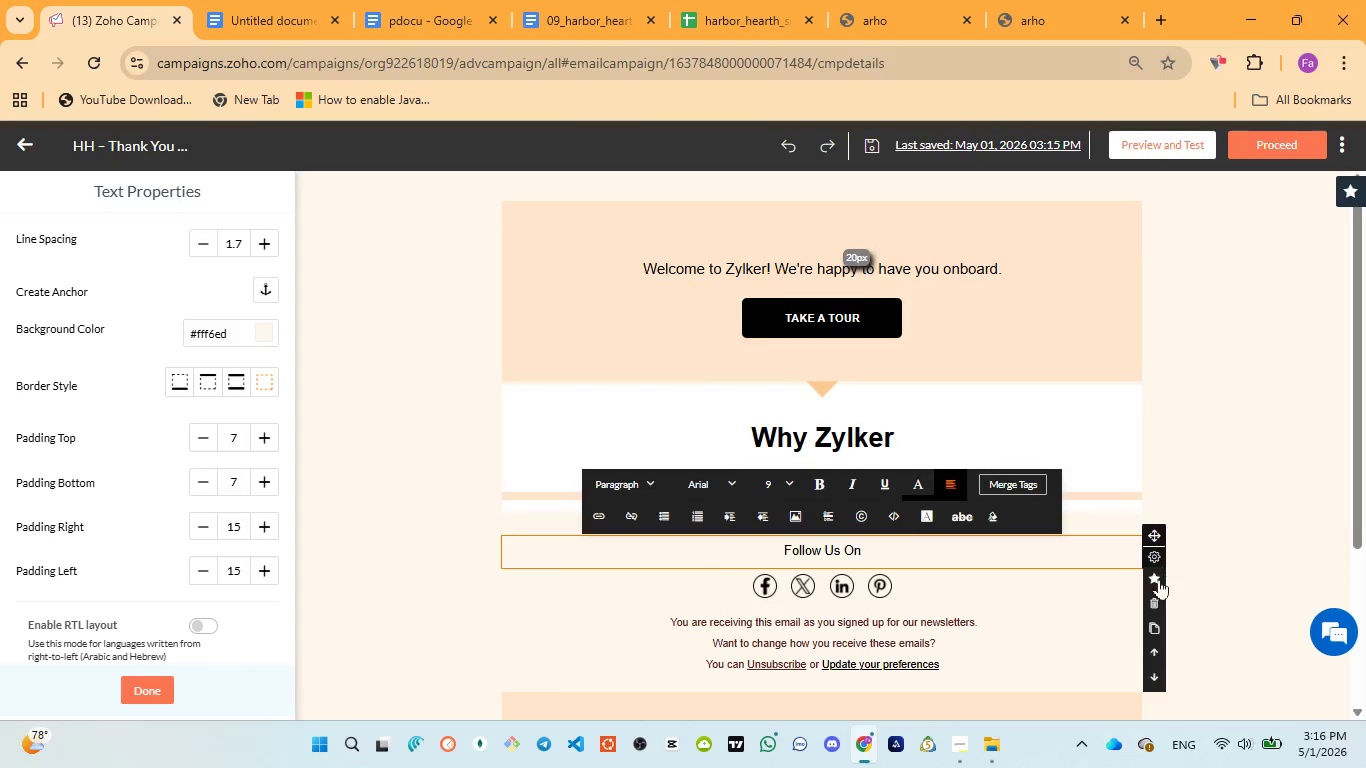 
left_click([1151, 602])
 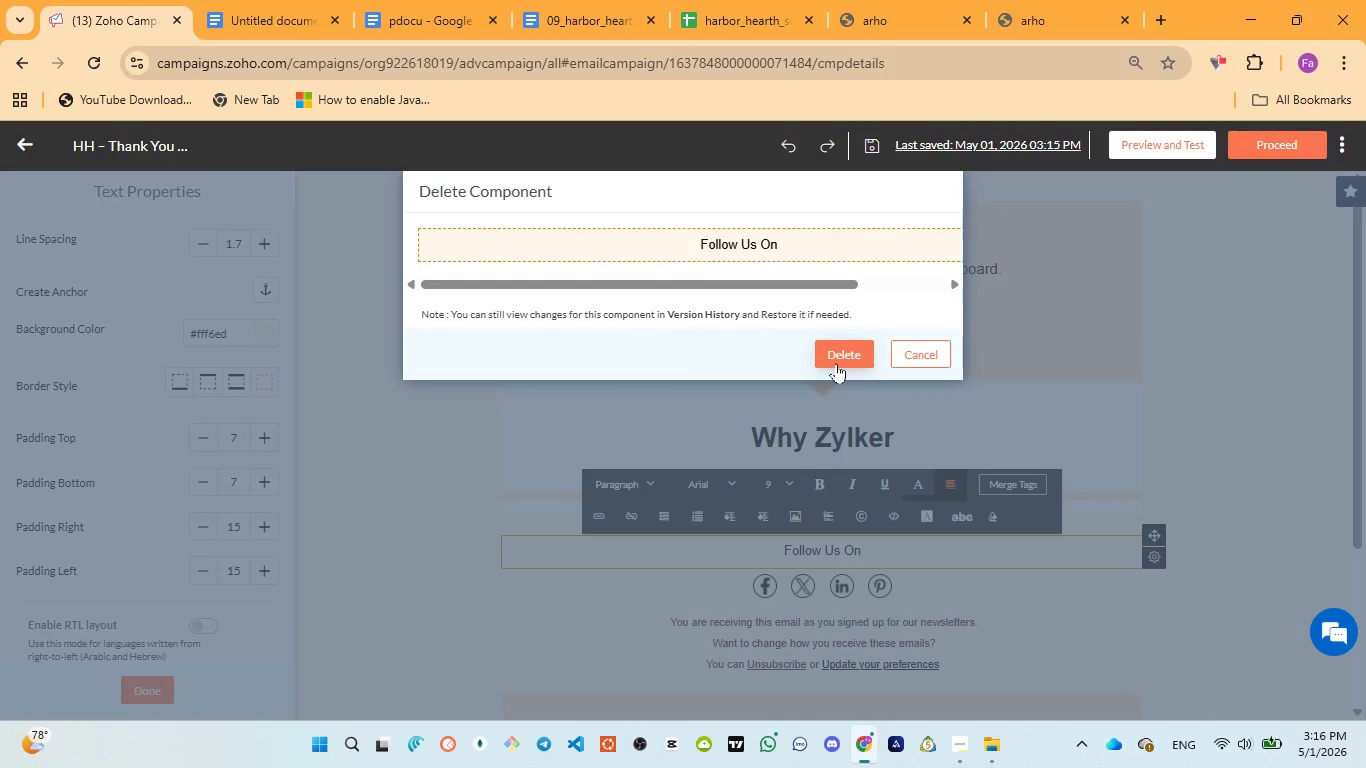 
left_click([836, 363])
 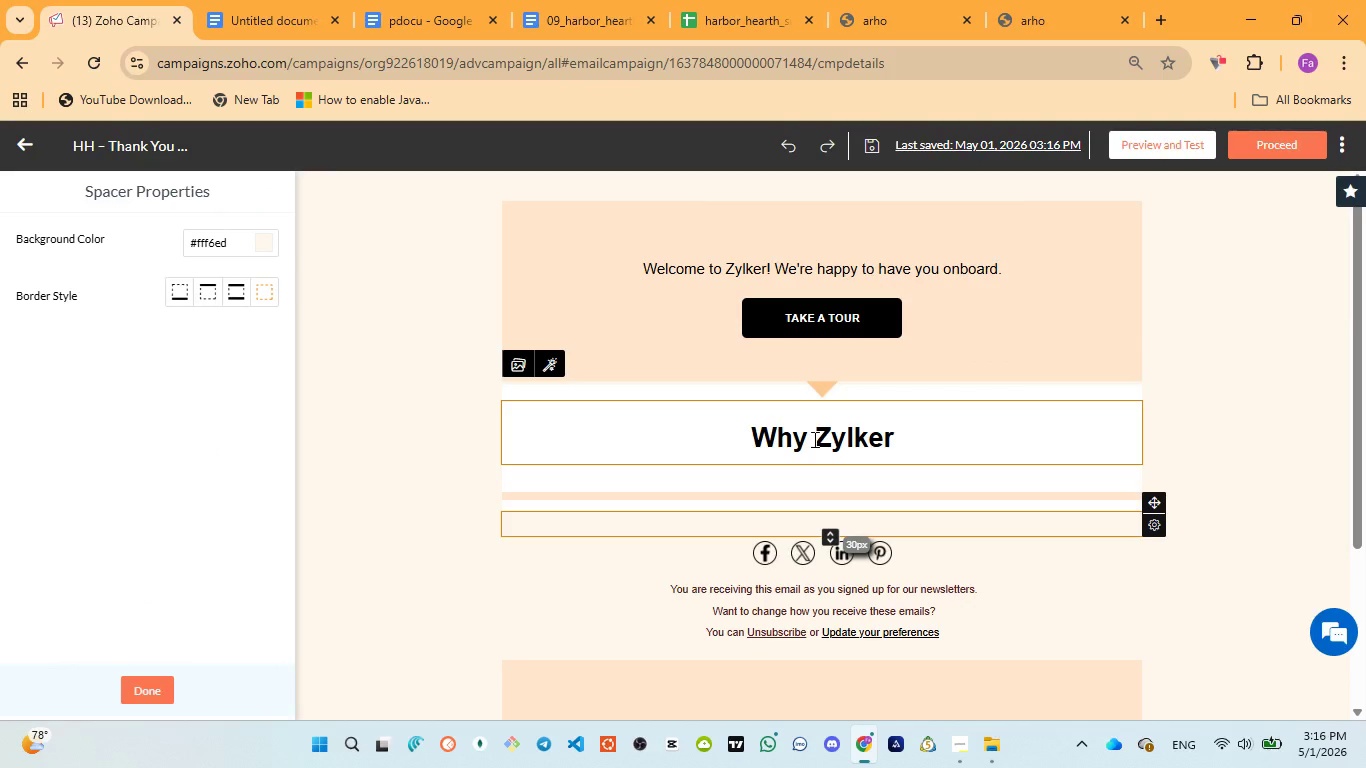 
wait(10.23)
 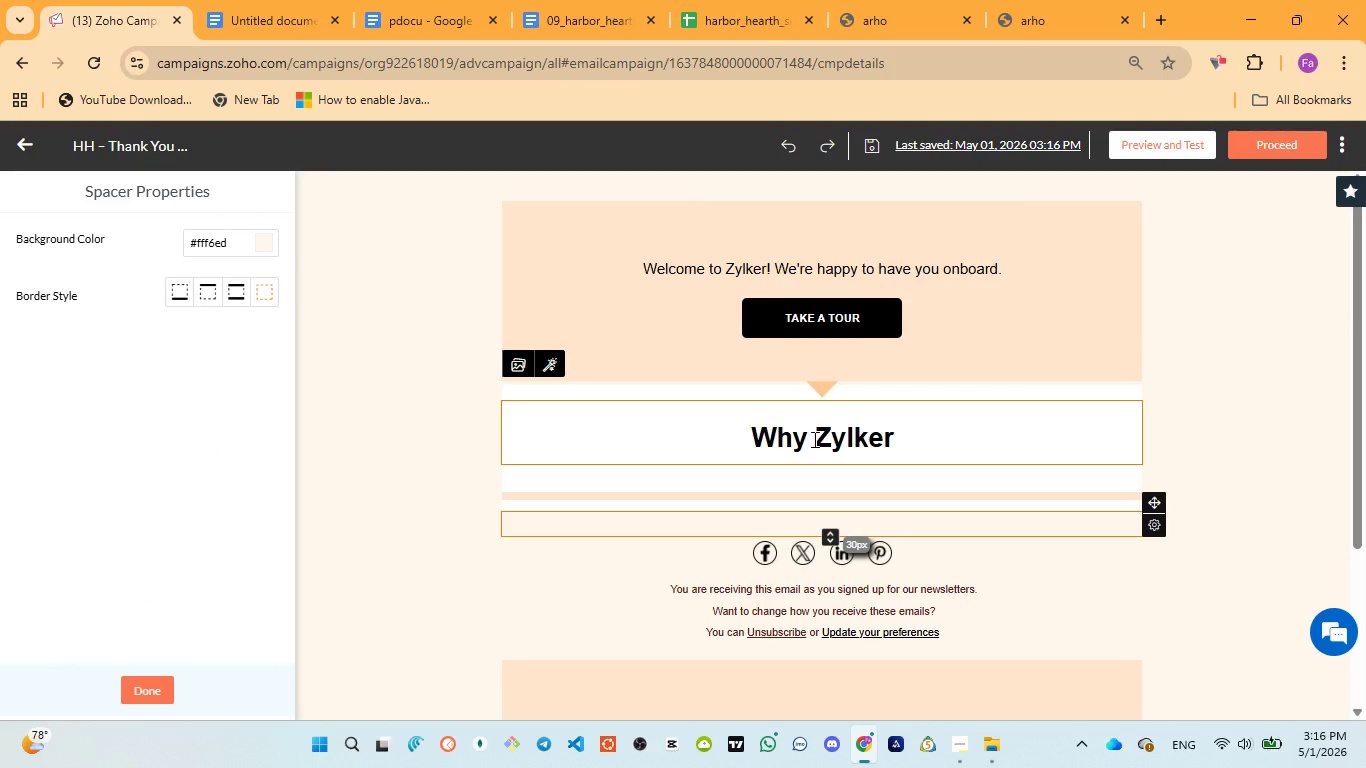 
left_click([924, 553])
 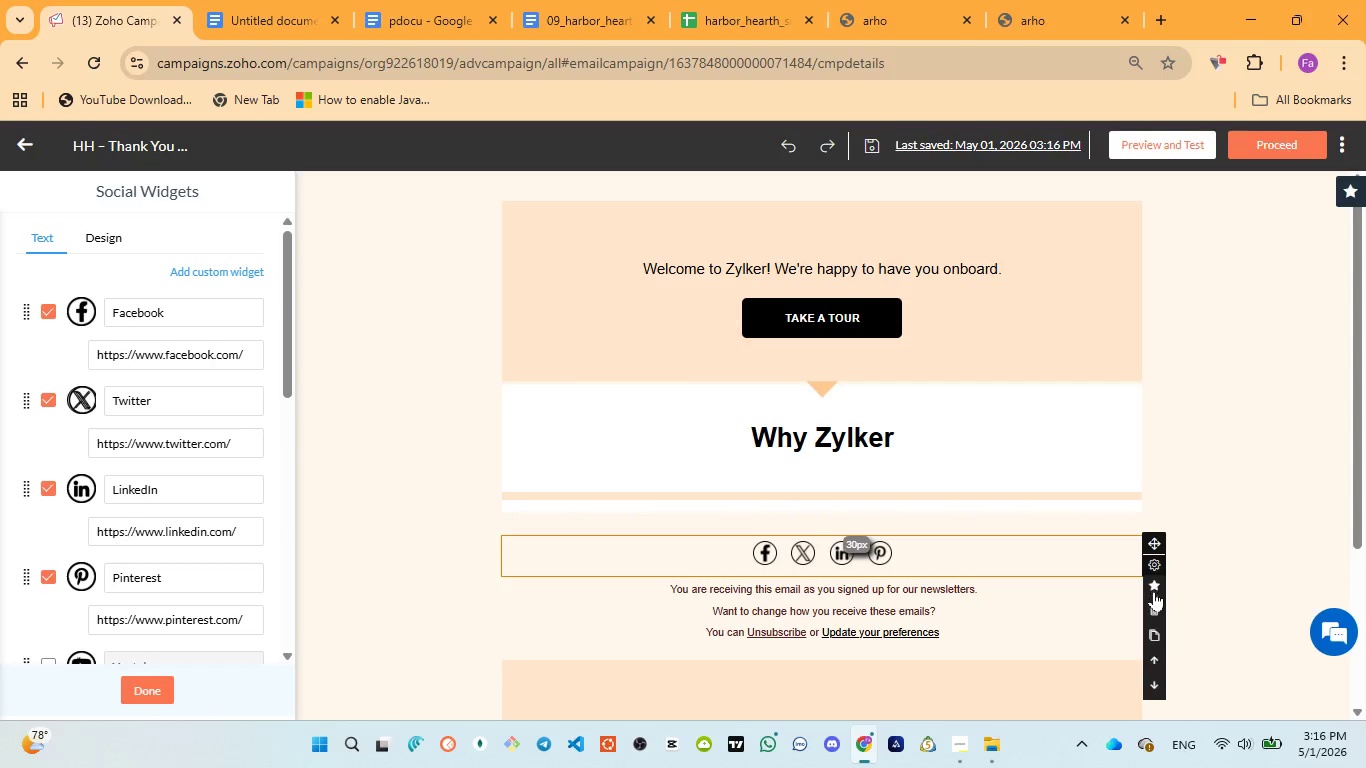 
left_click([1154, 601])
 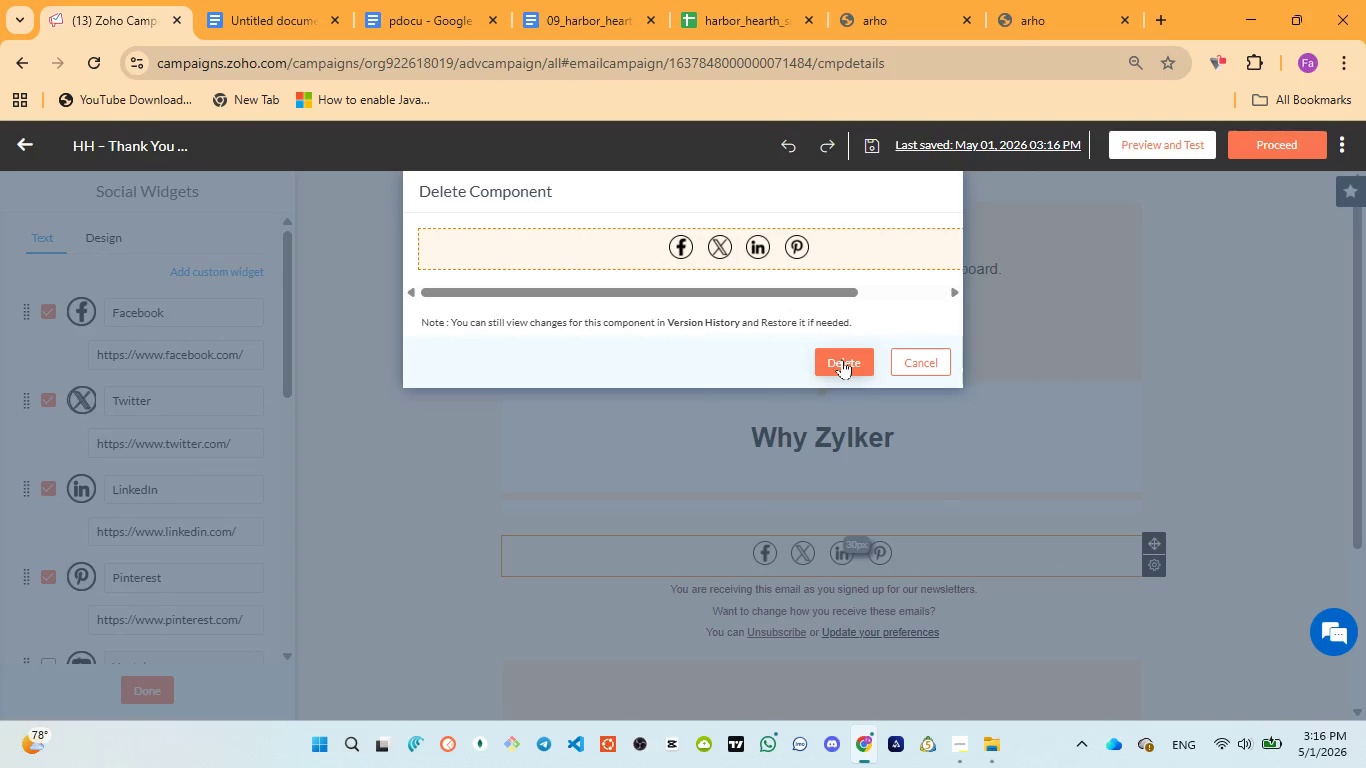 
left_click([842, 359])
 